 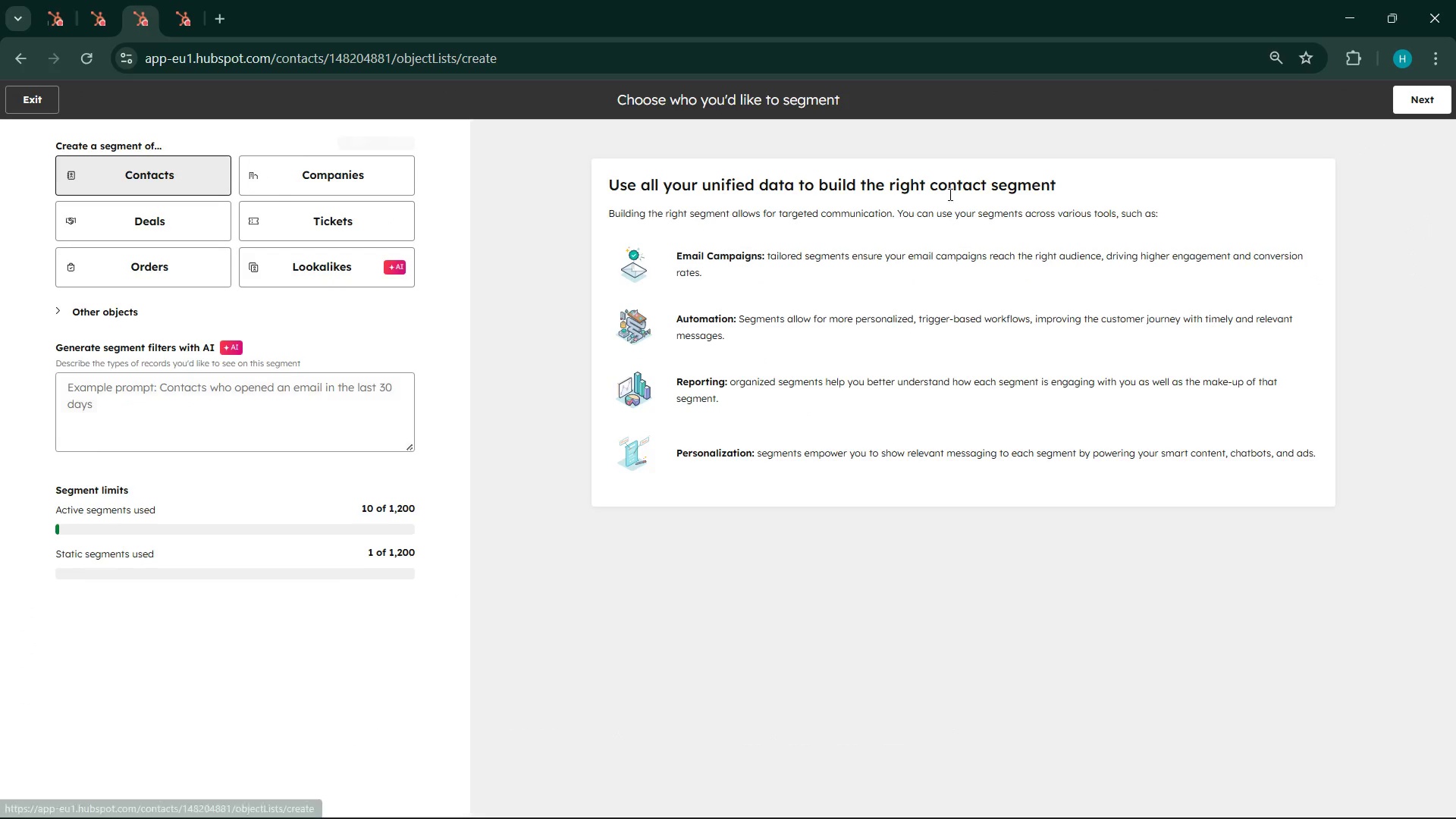 
left_click([1432, 96])
 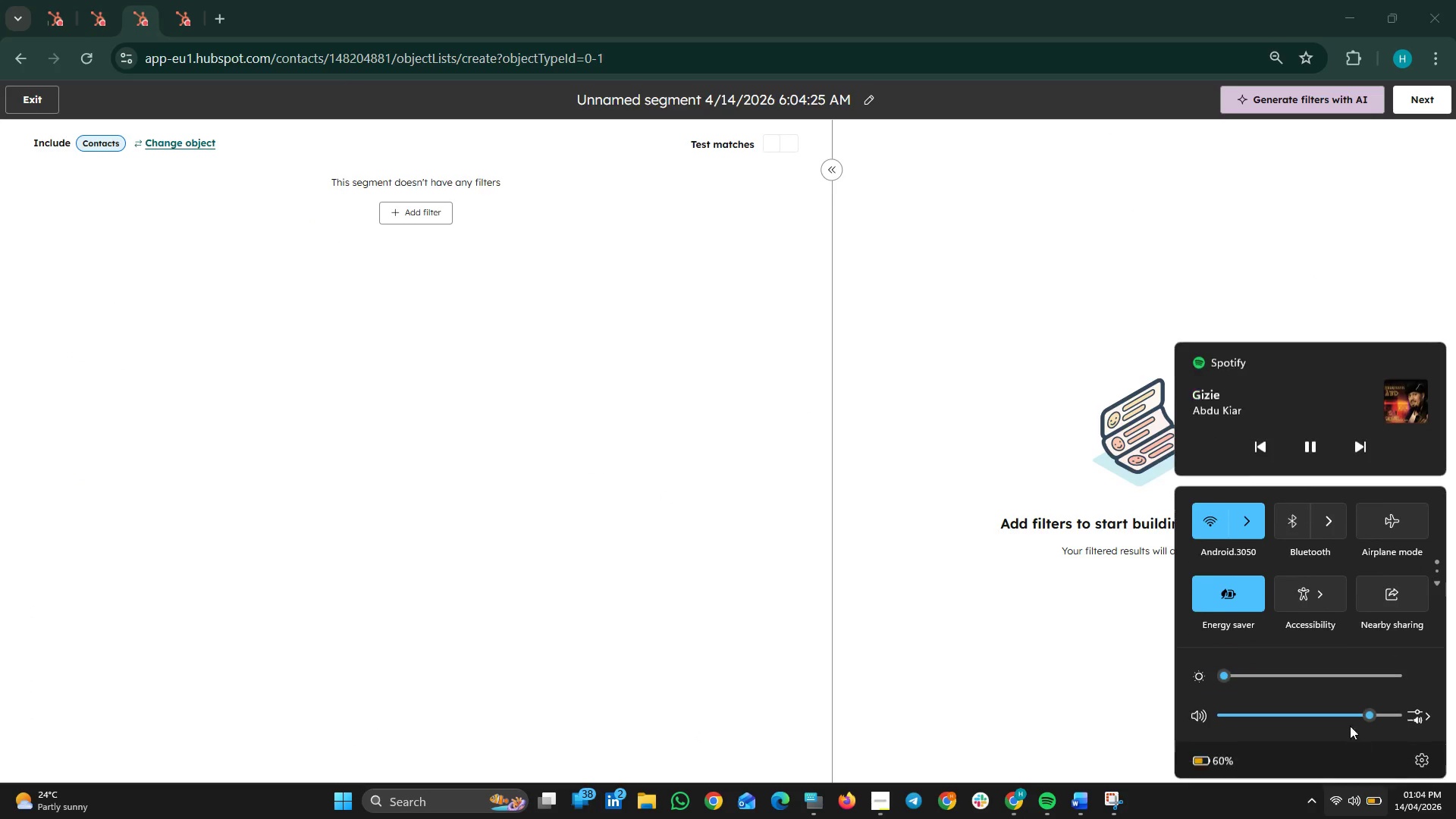 
left_click([1365, 439])
 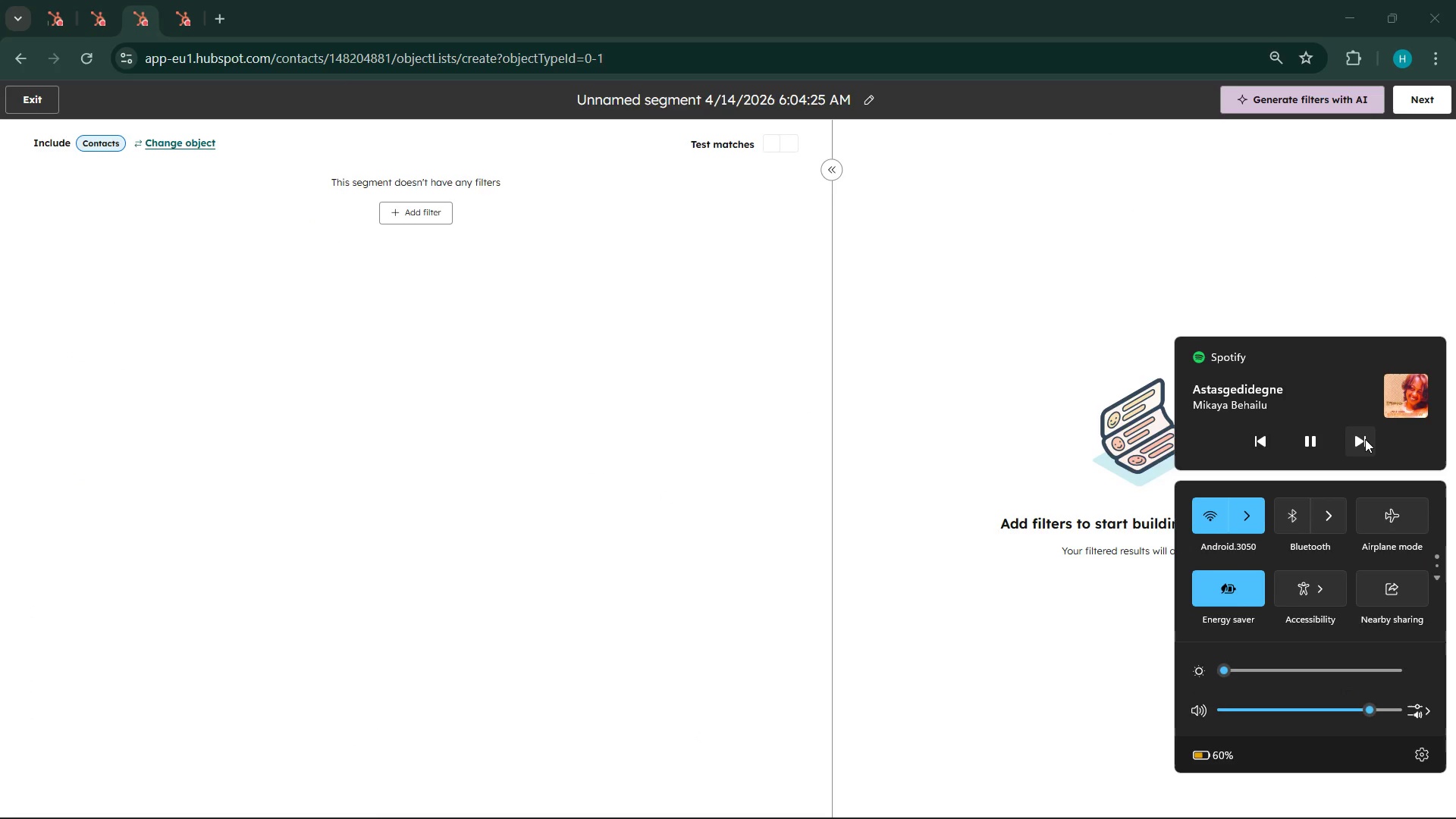 
left_click([1365, 439])
 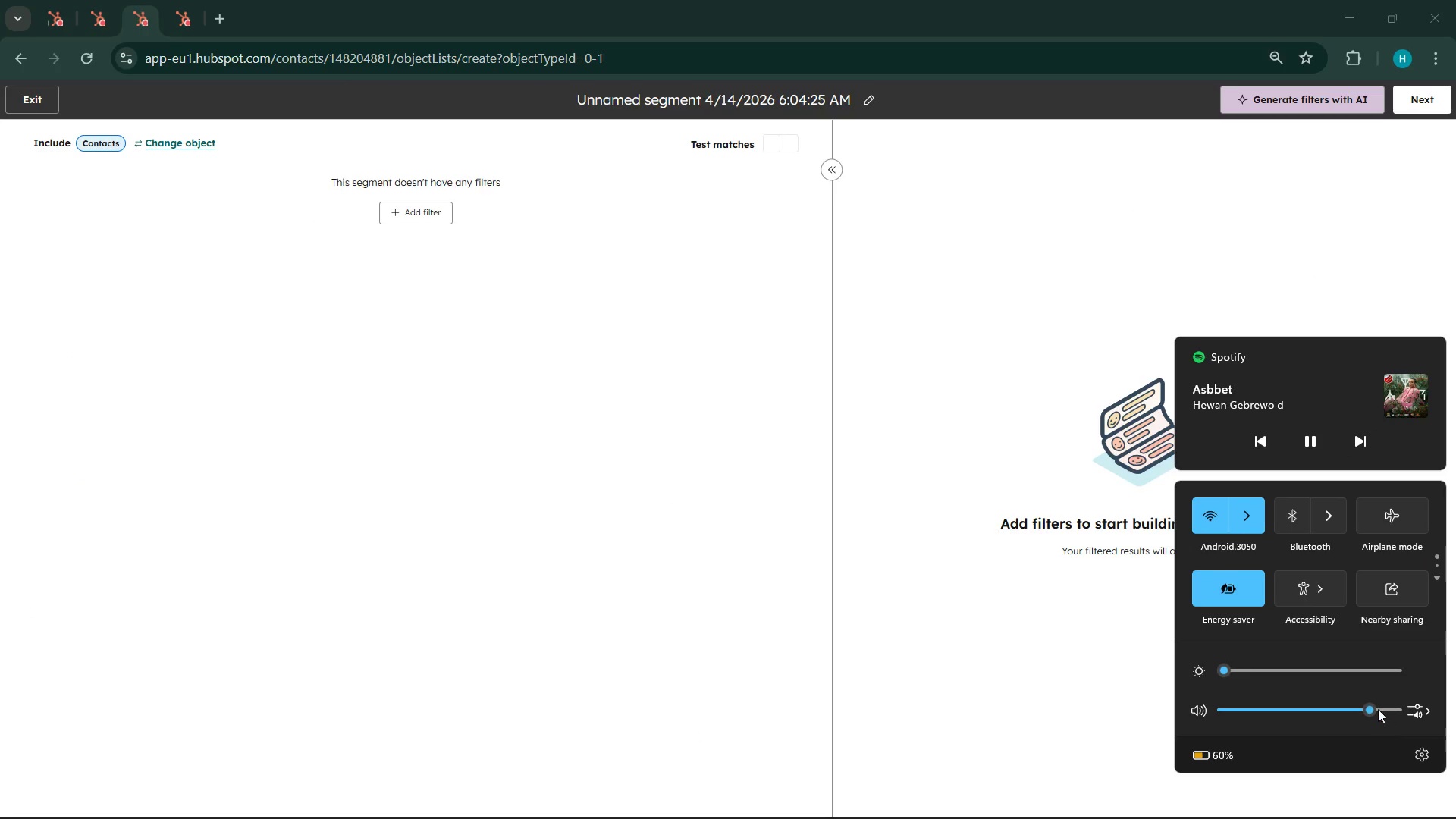 
left_click([1359, 708])
 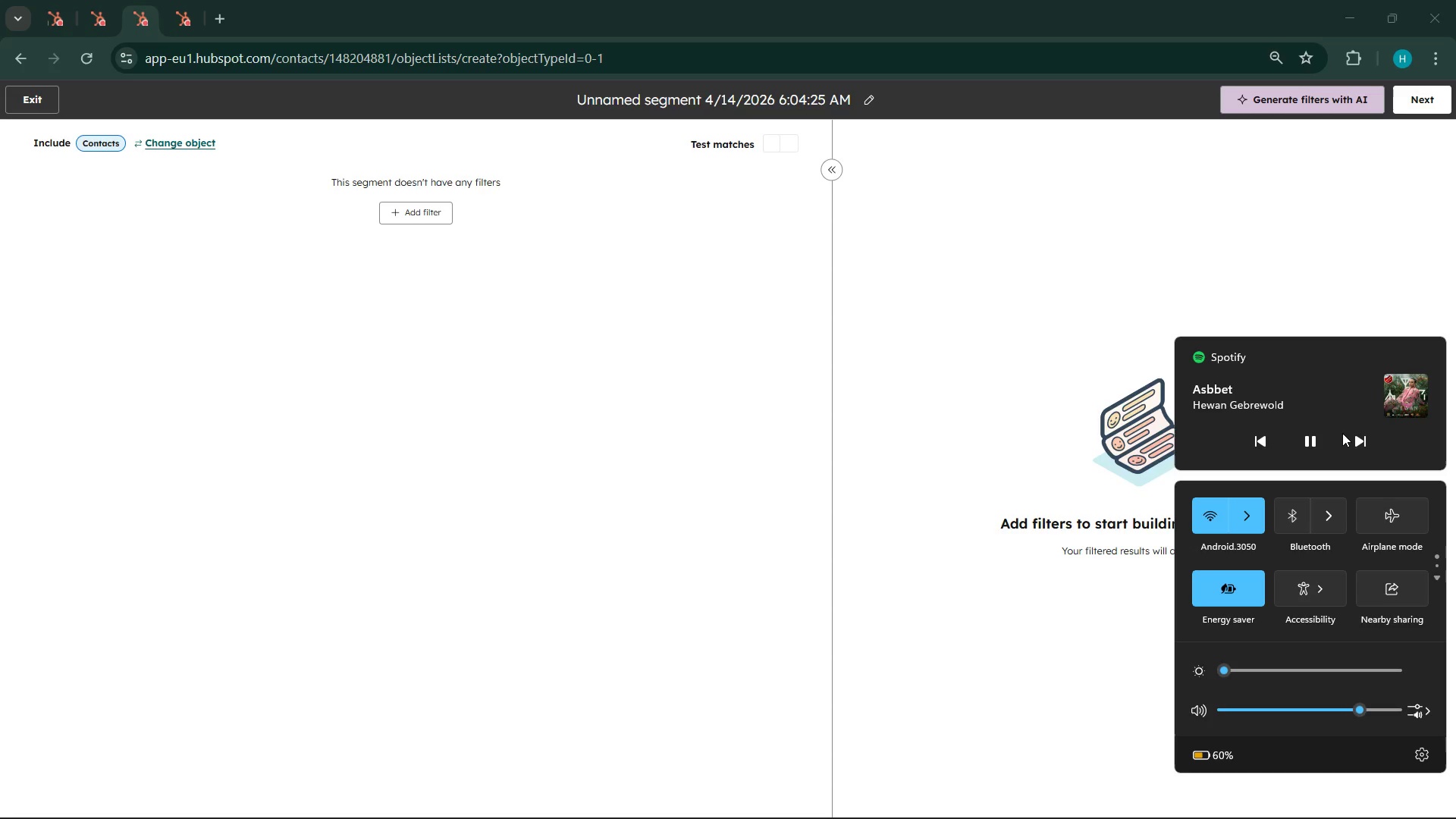 
left_click([1358, 438])
 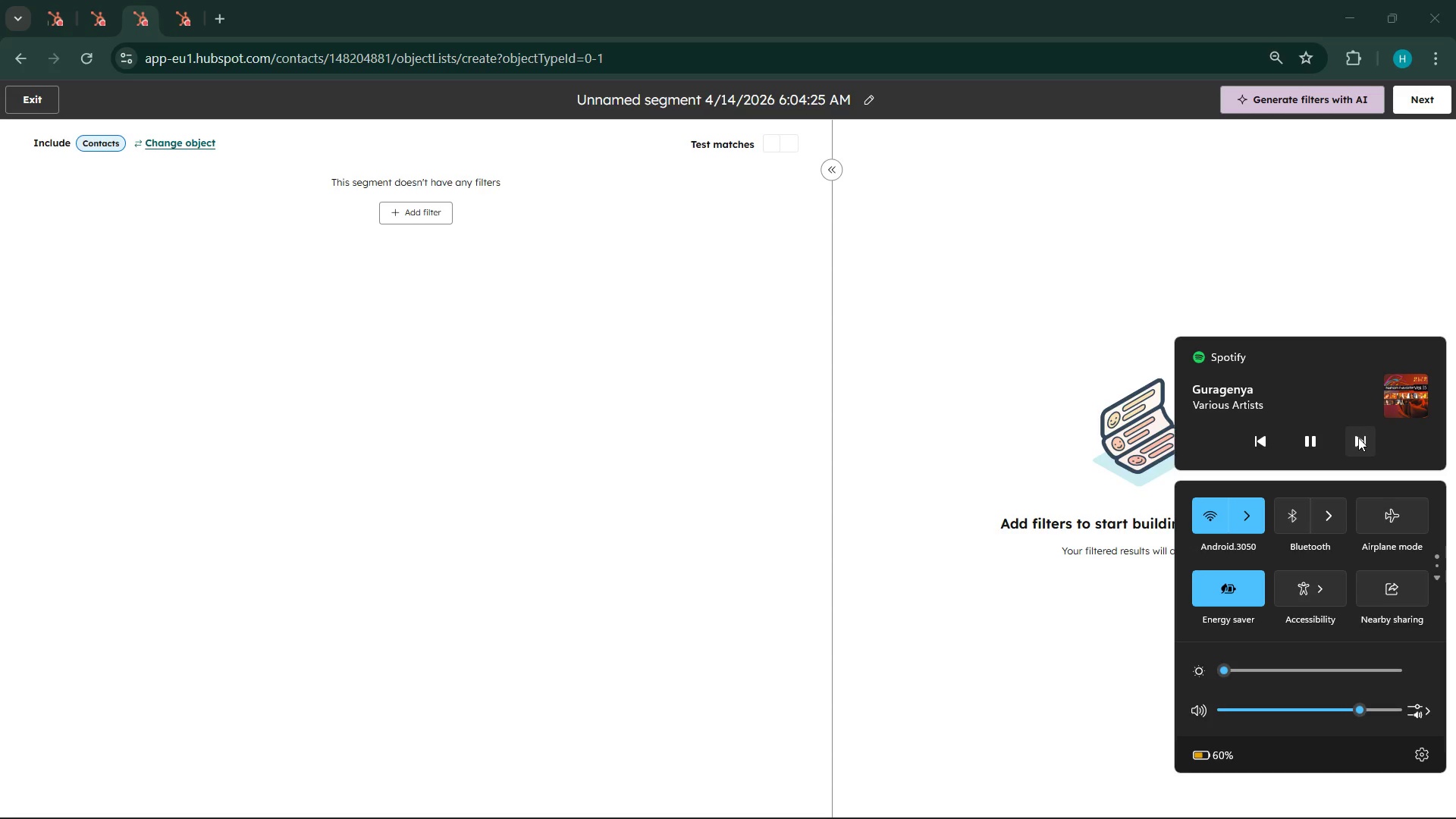 
left_click([1358, 438])
 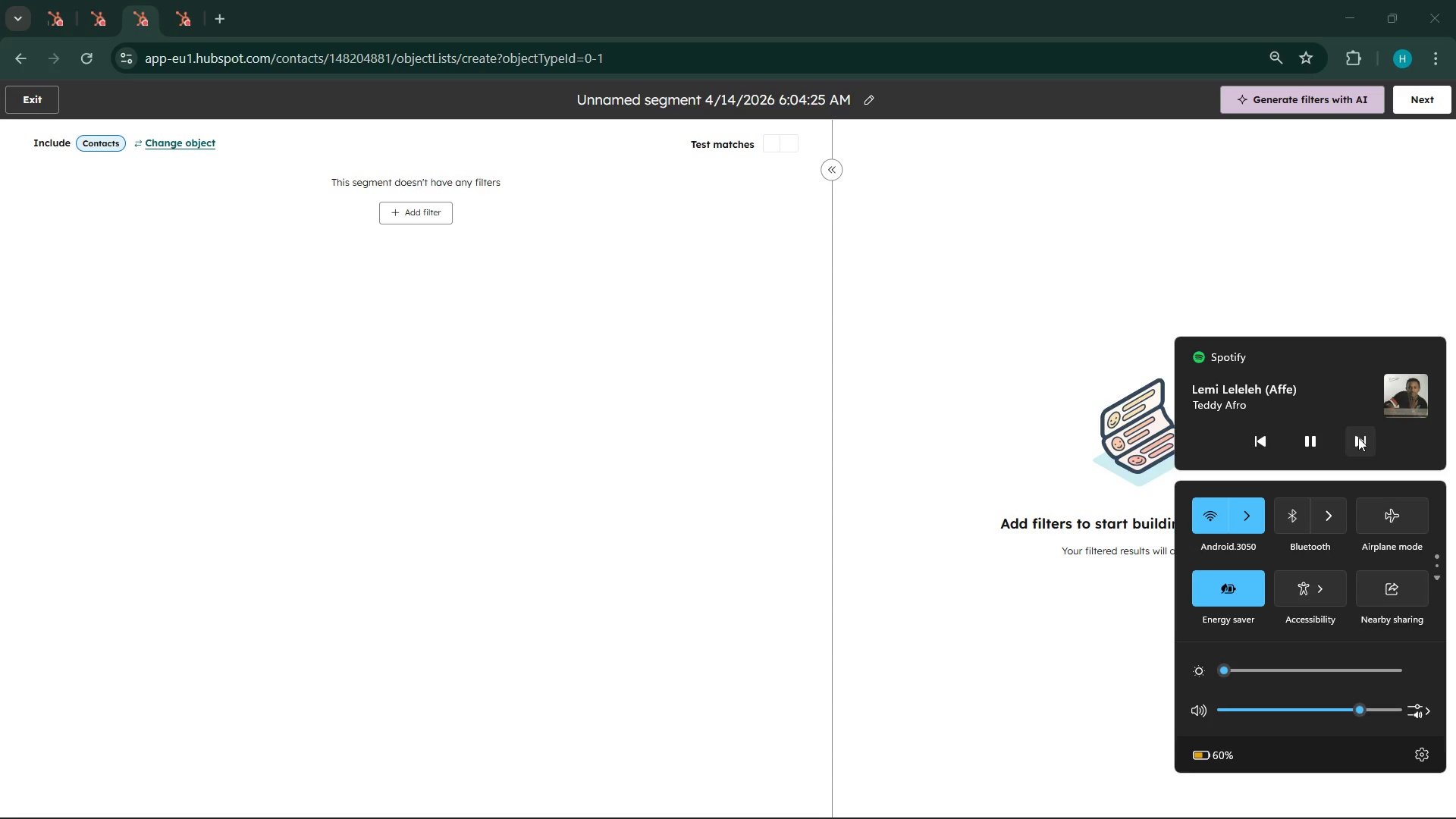 
left_click([1358, 438])
 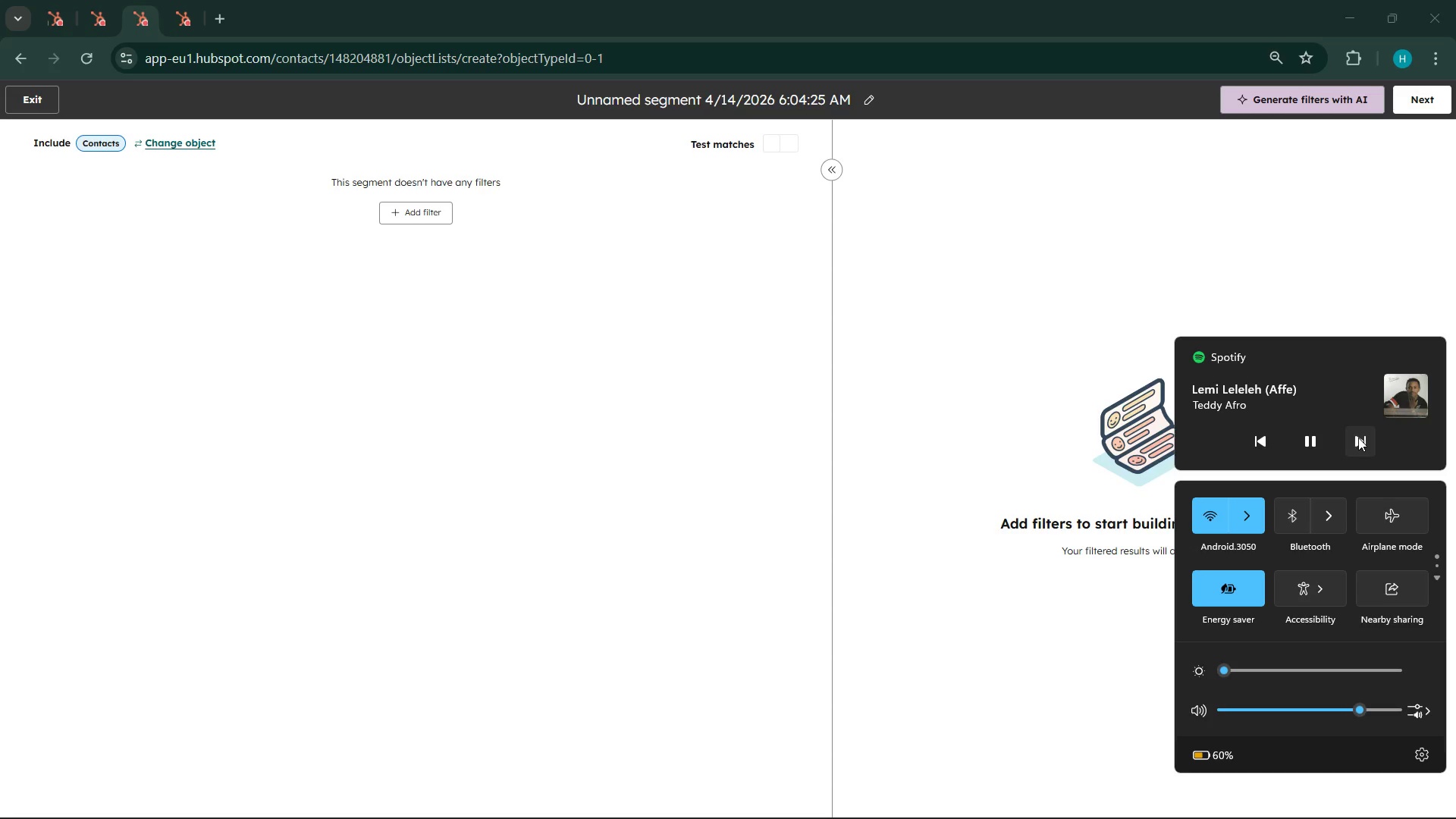 
left_click([1358, 438])
 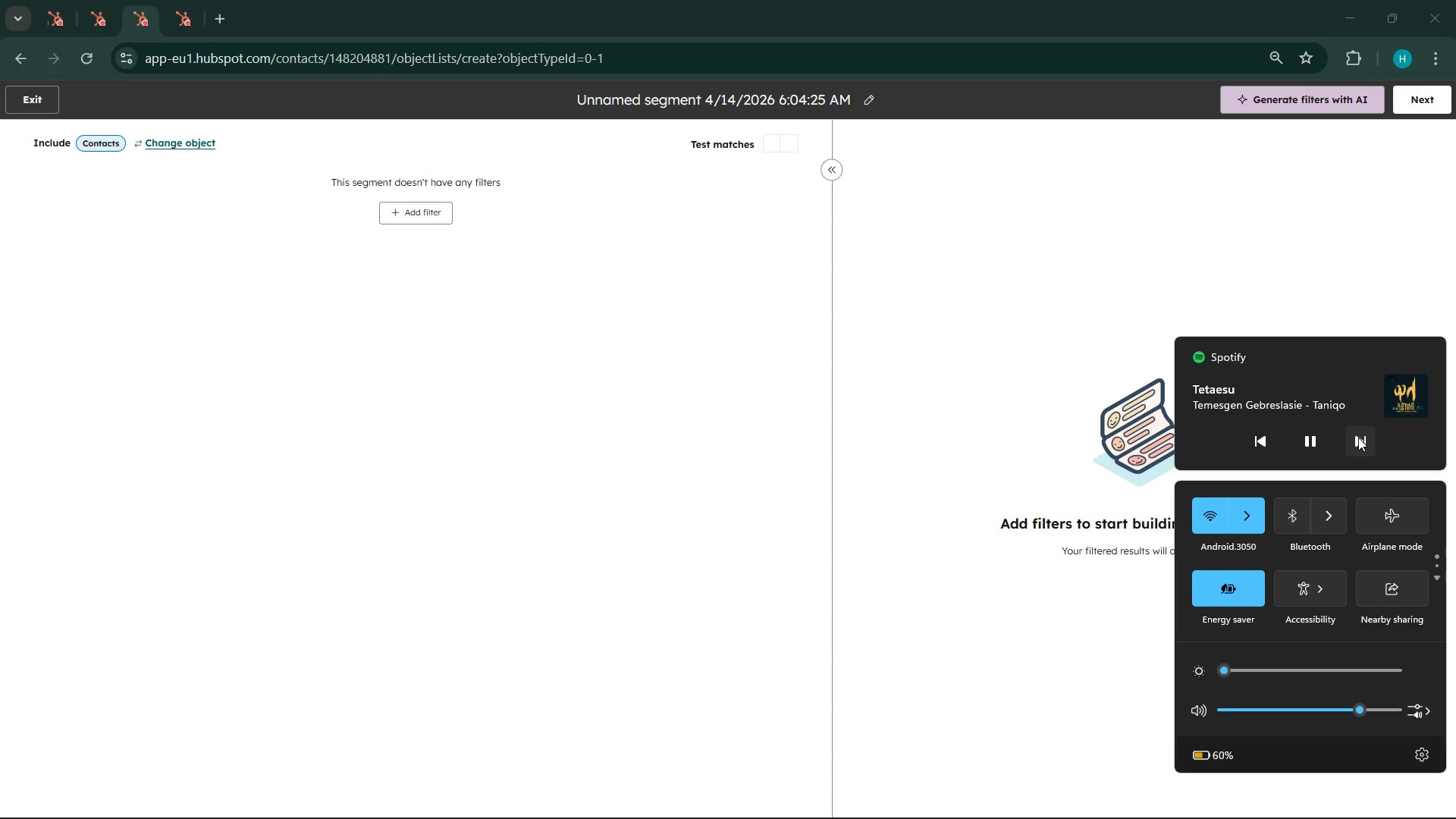 
left_click([1358, 438])
 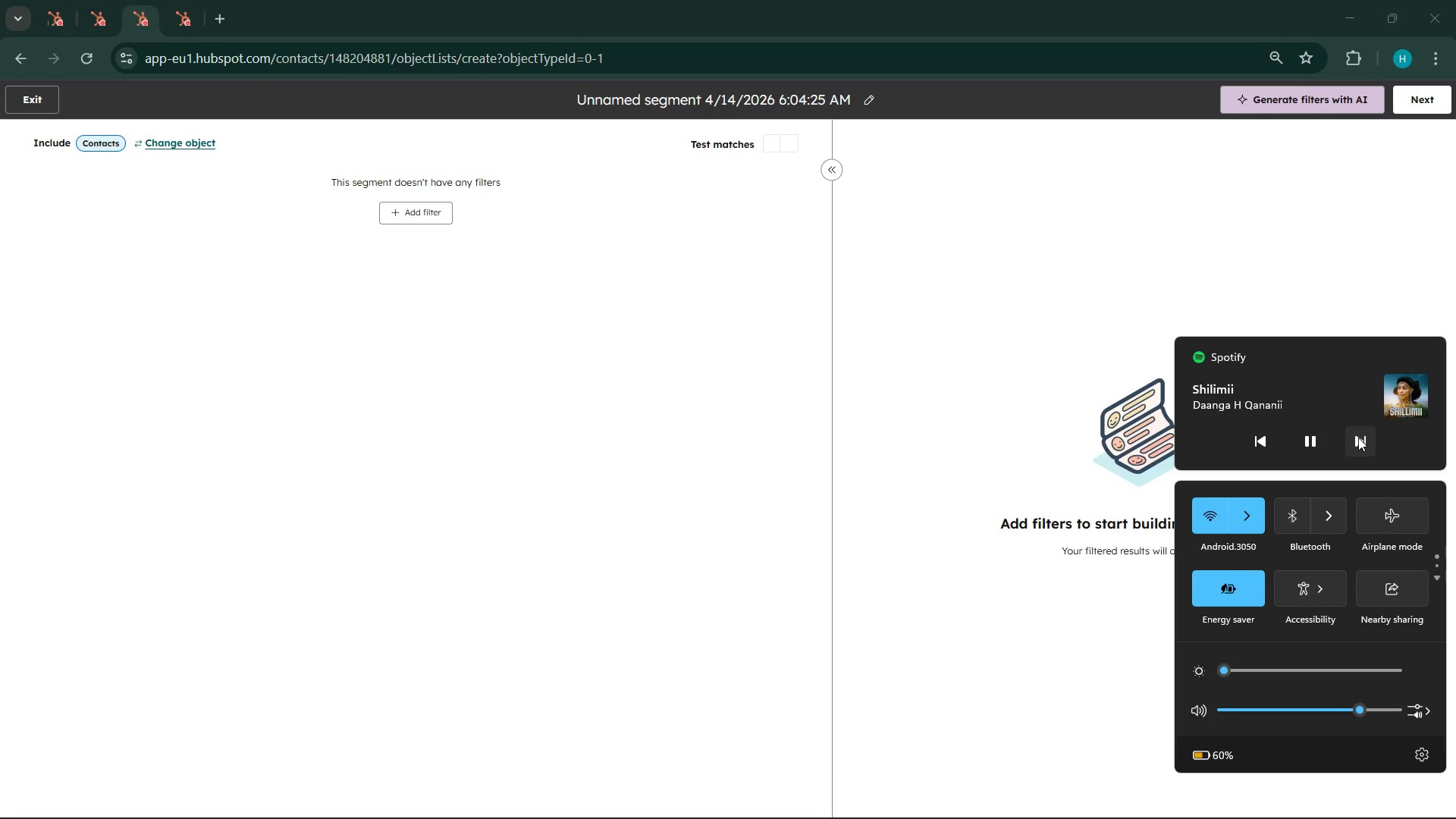 
left_click([1358, 438])
 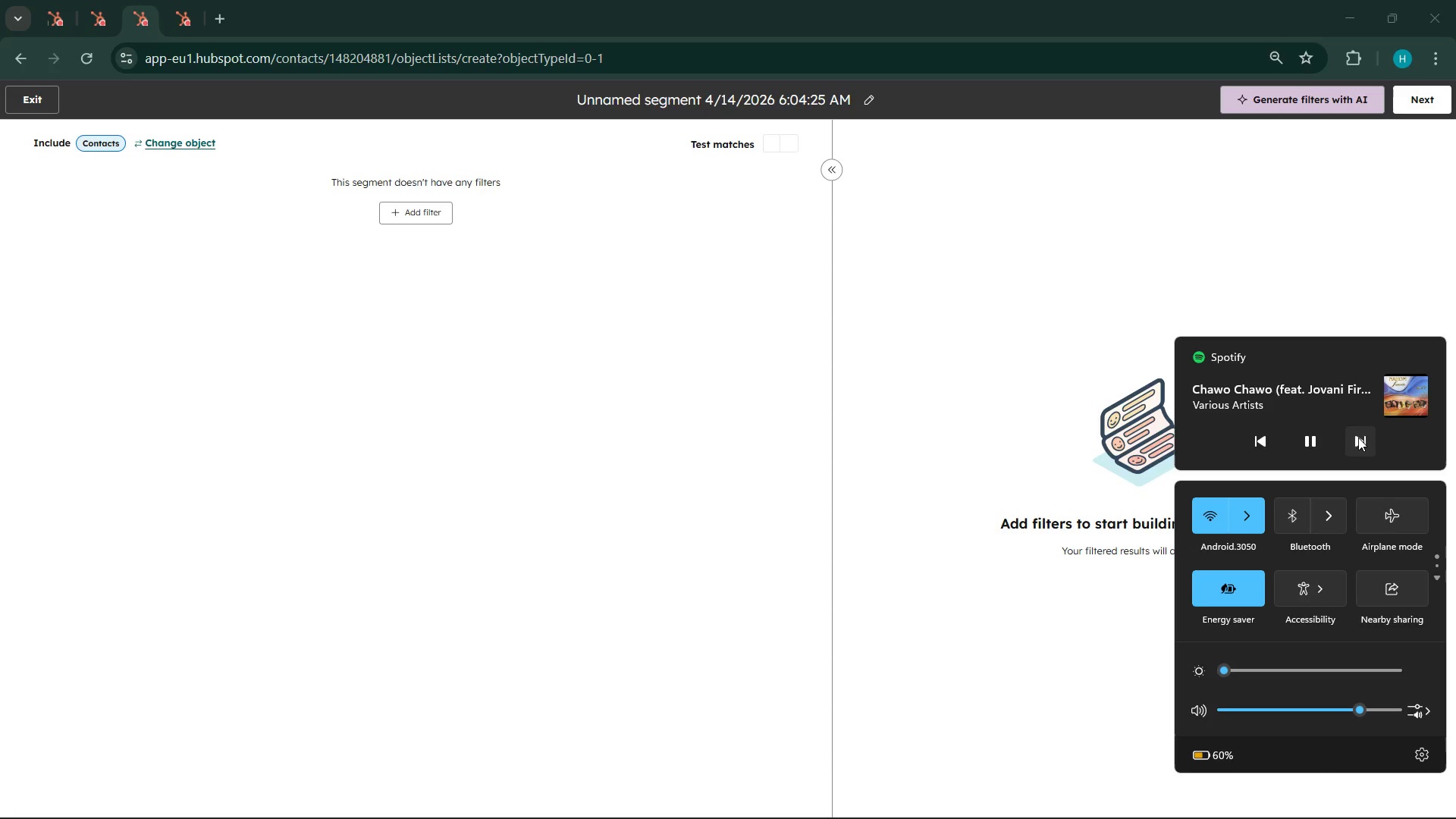 
left_click([1358, 438])
 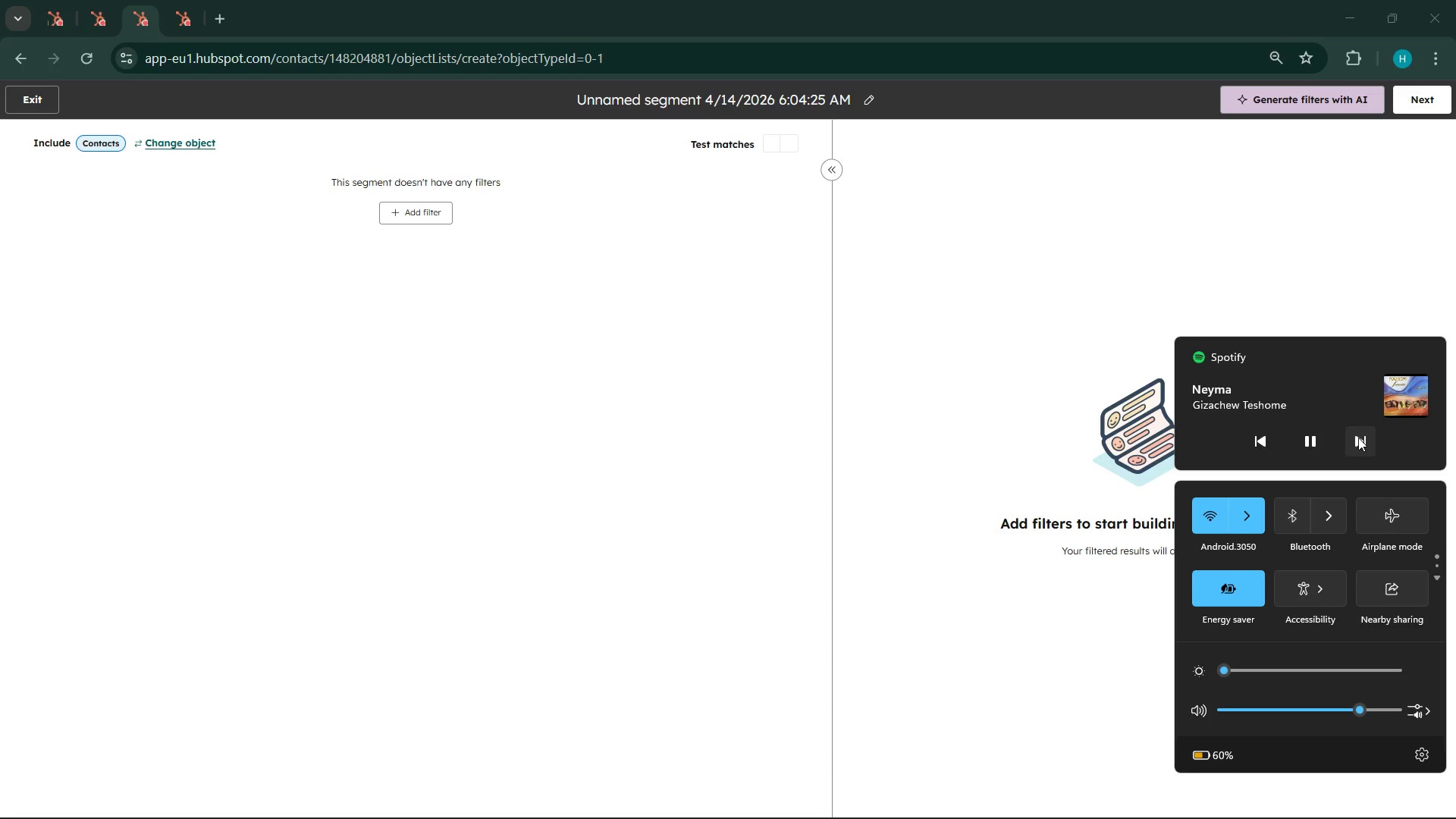 
left_click([1358, 438])
 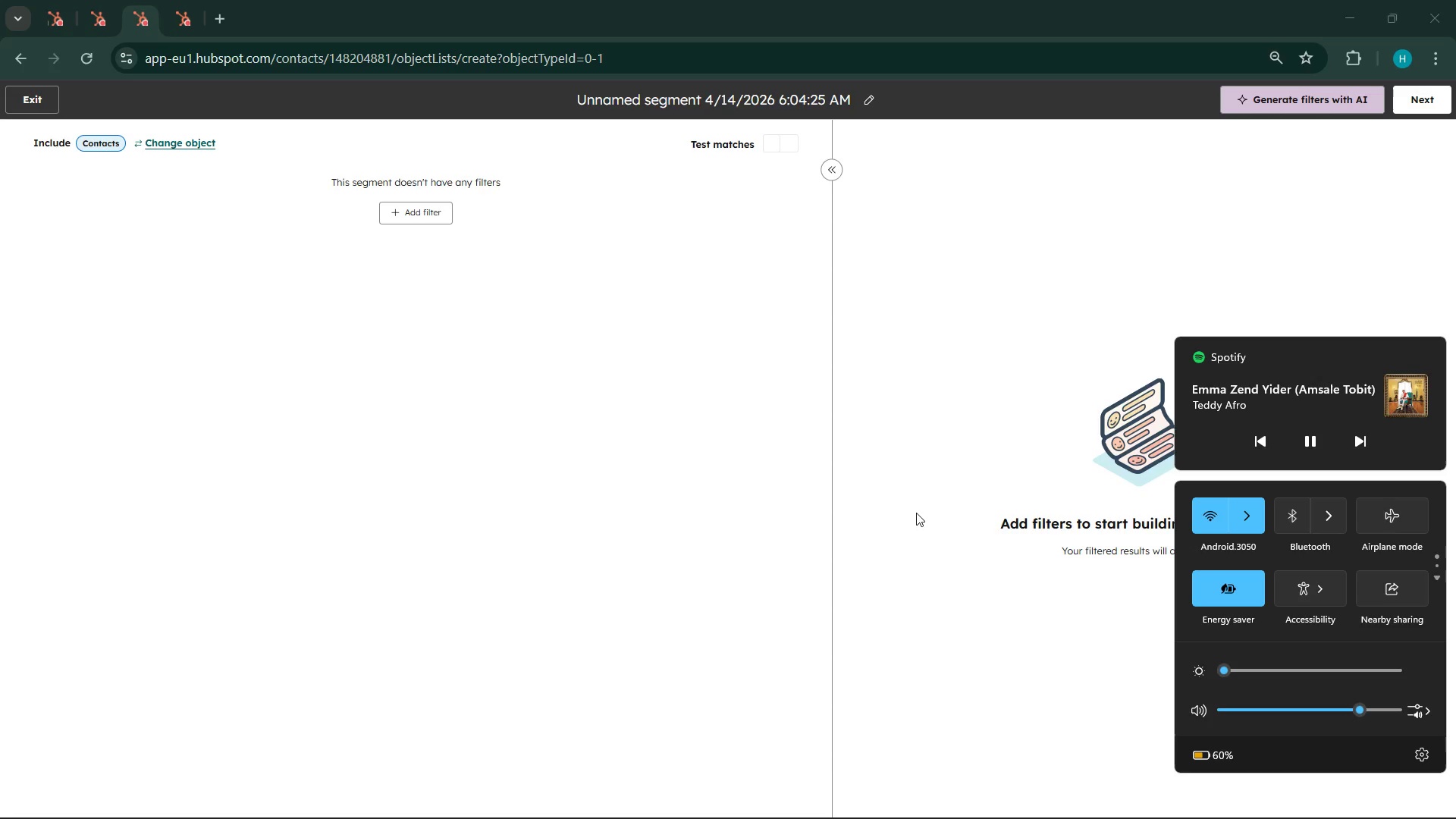 
left_click([754, 505])
 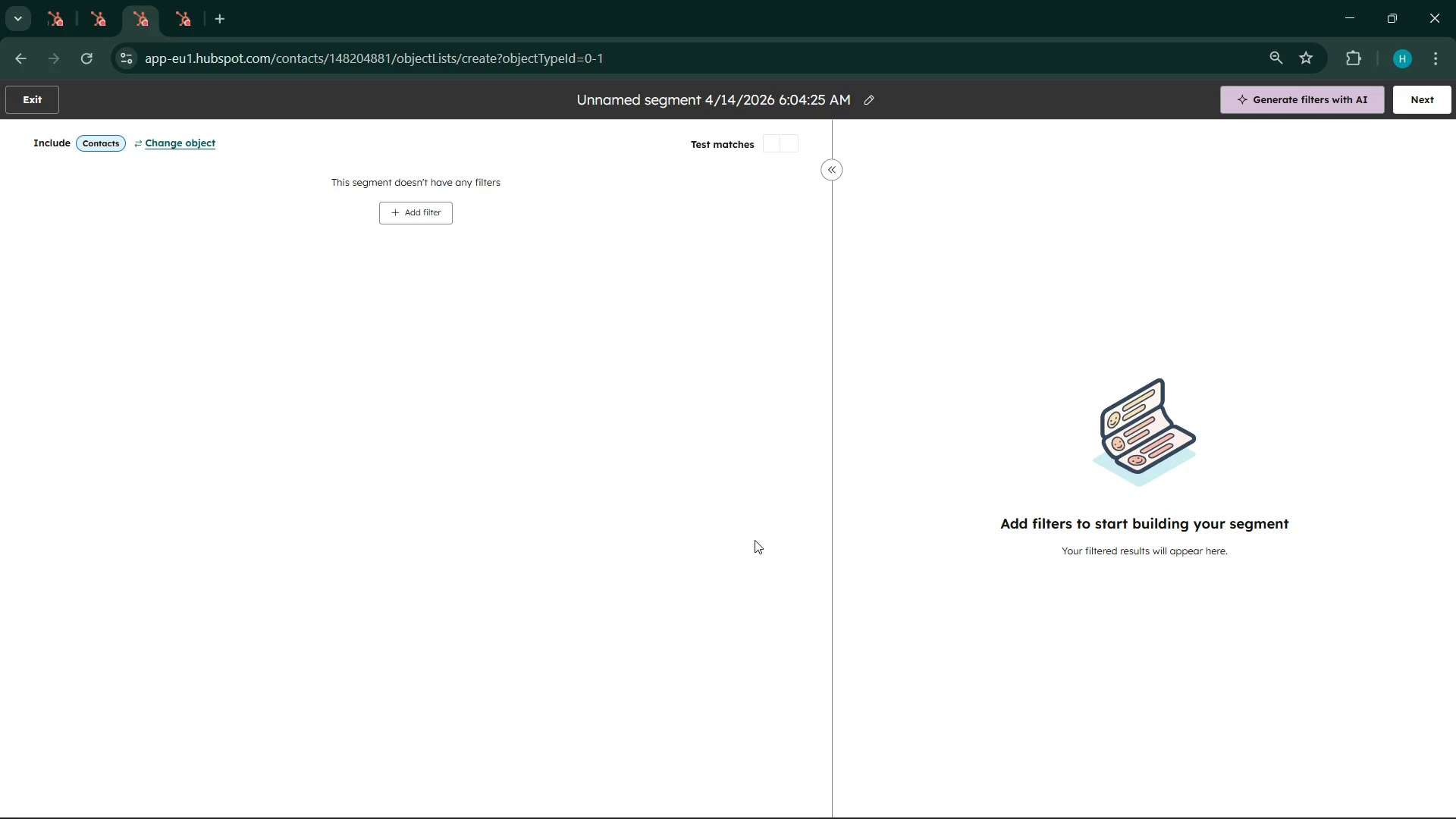 
wait(12.69)
 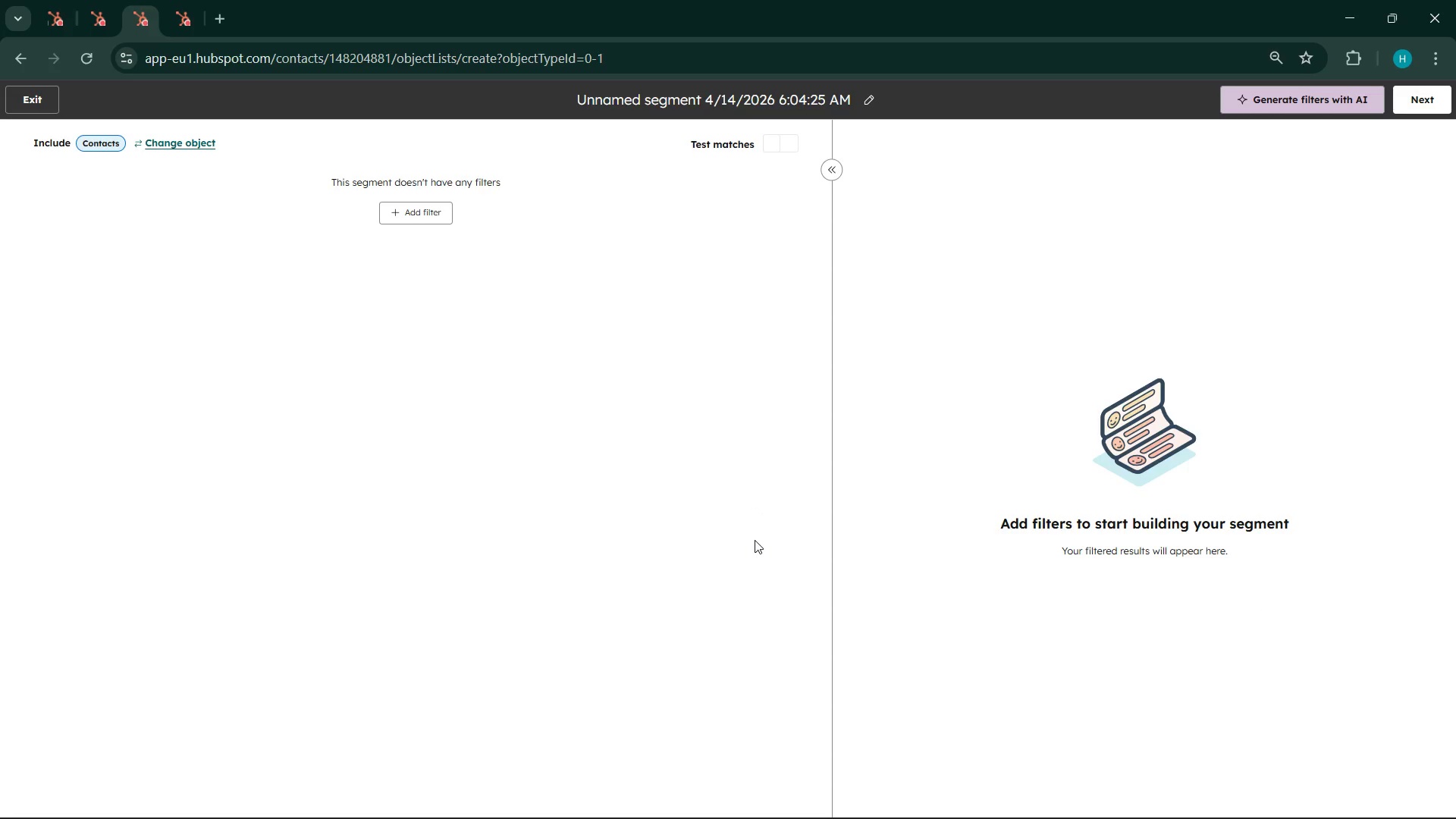 
left_click([872, 97])
 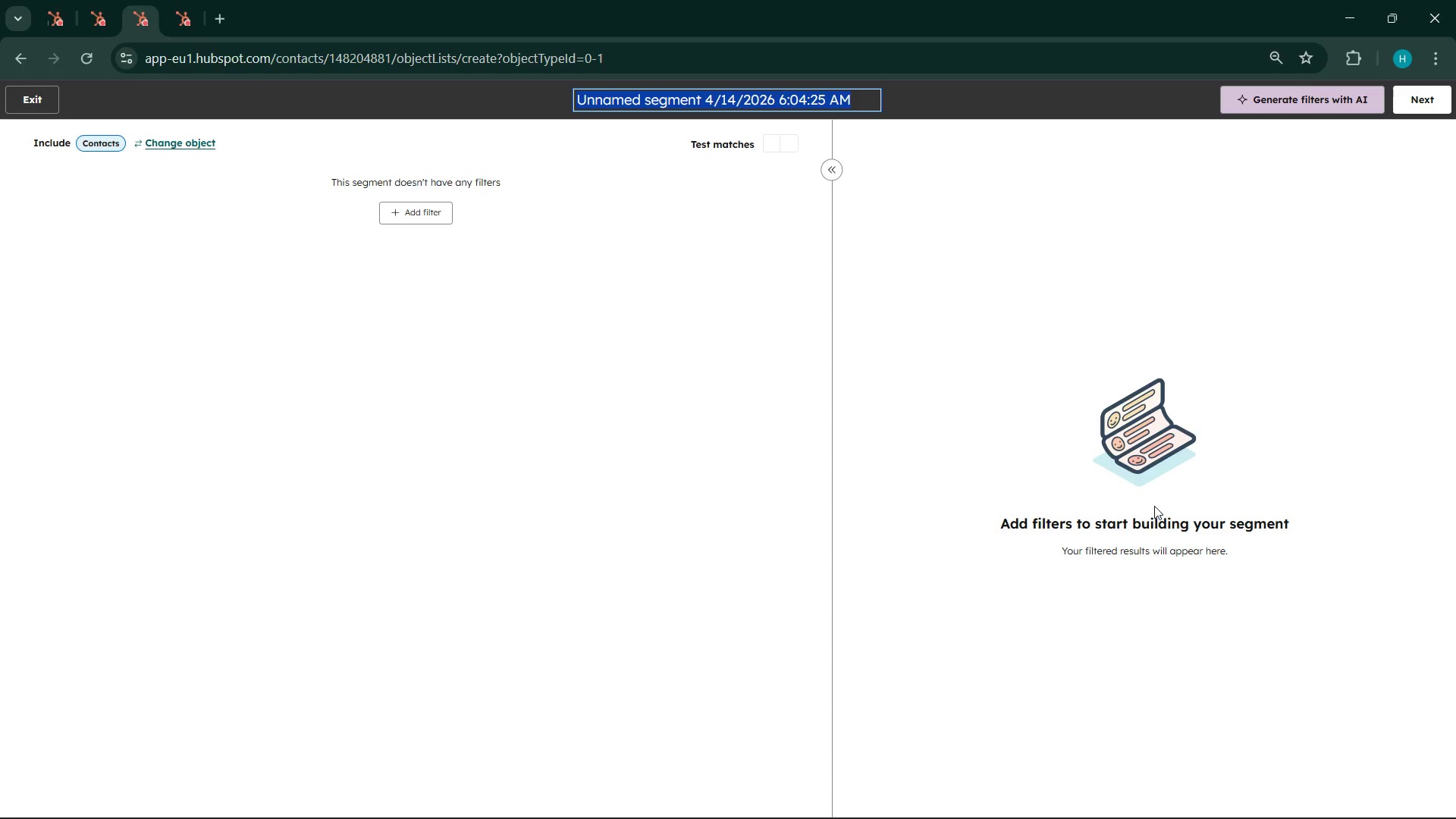 
wait(133.86)
 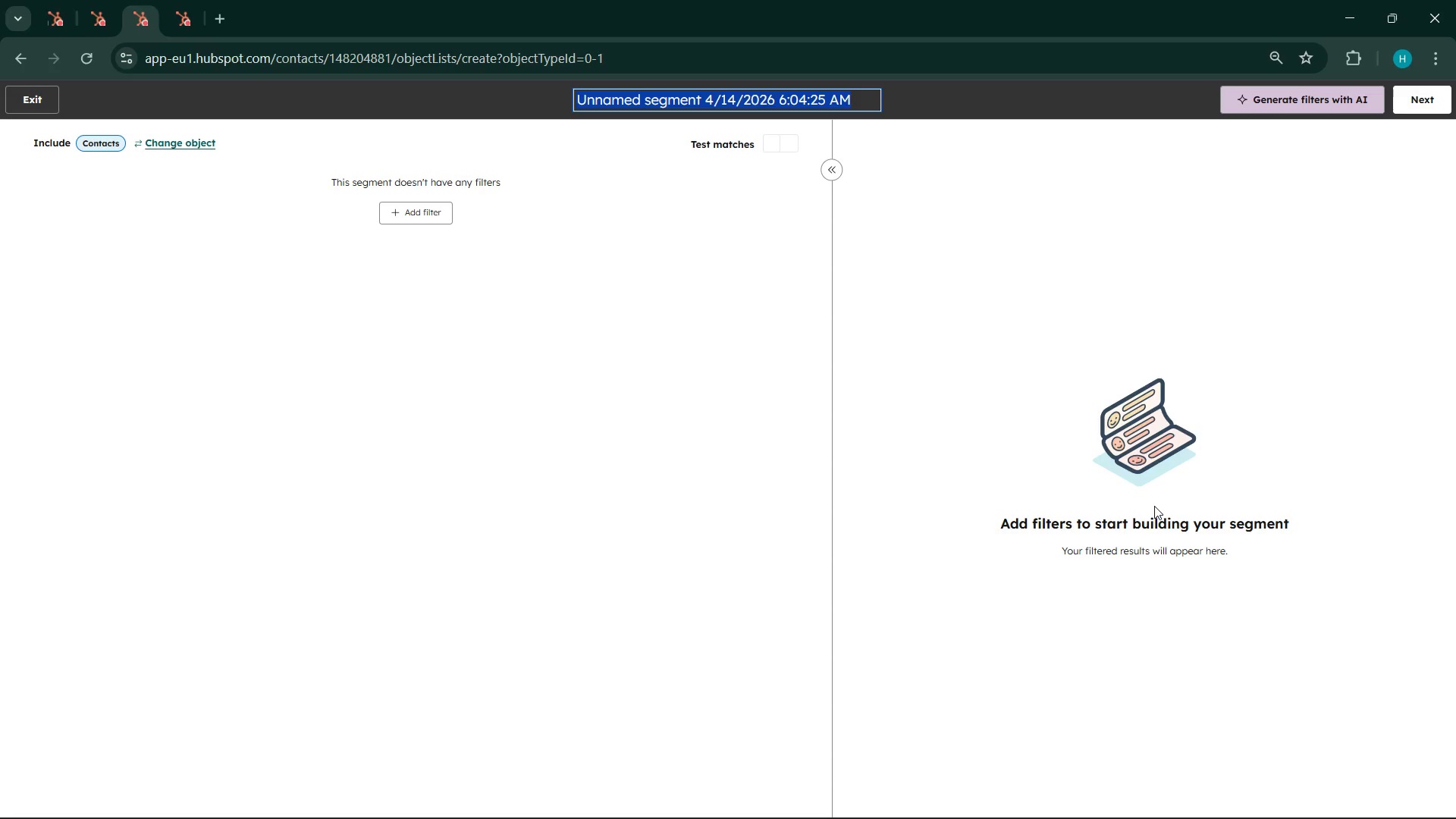 
left_click([1345, 791])
 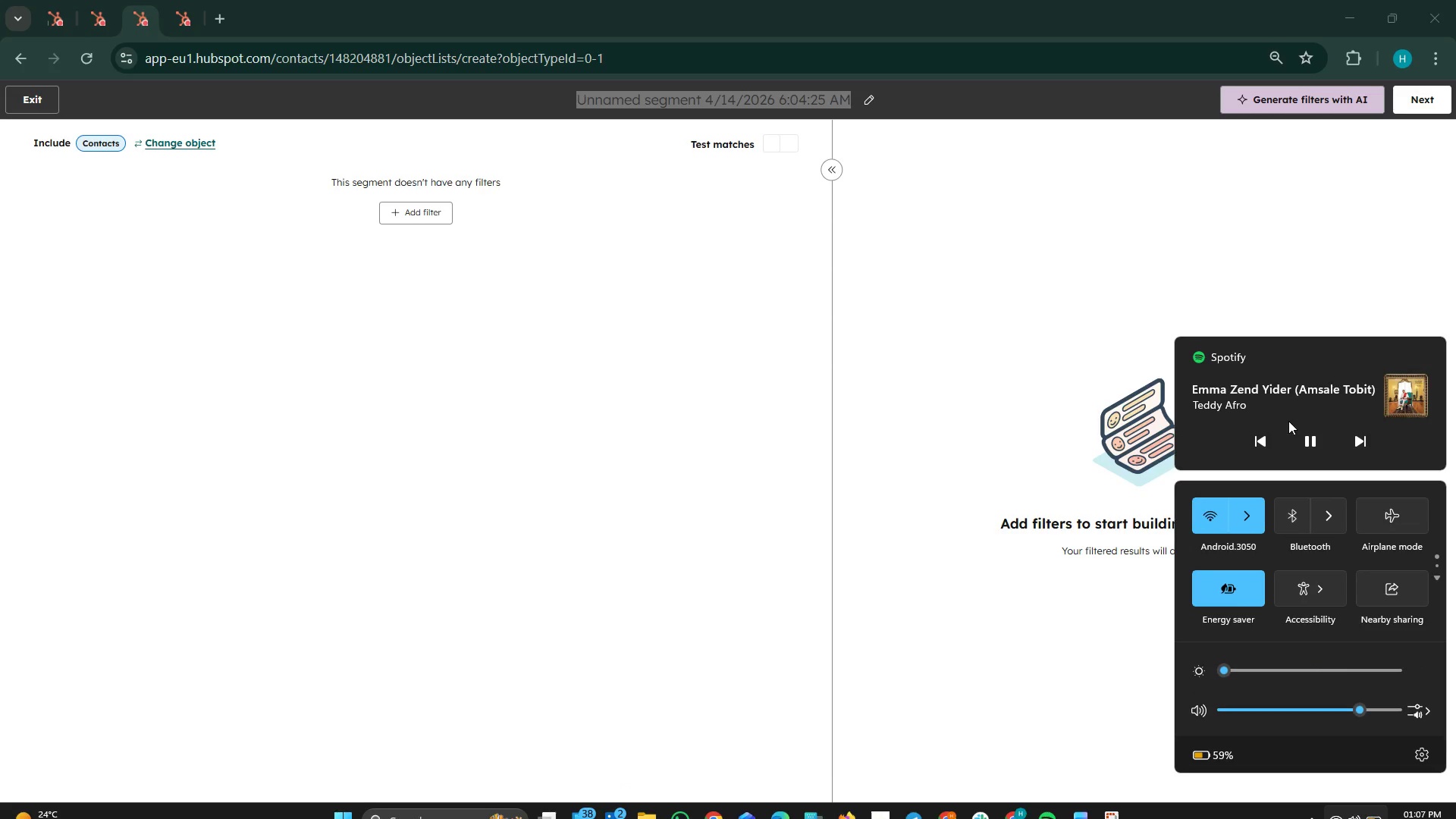 
left_click([1303, 434])
 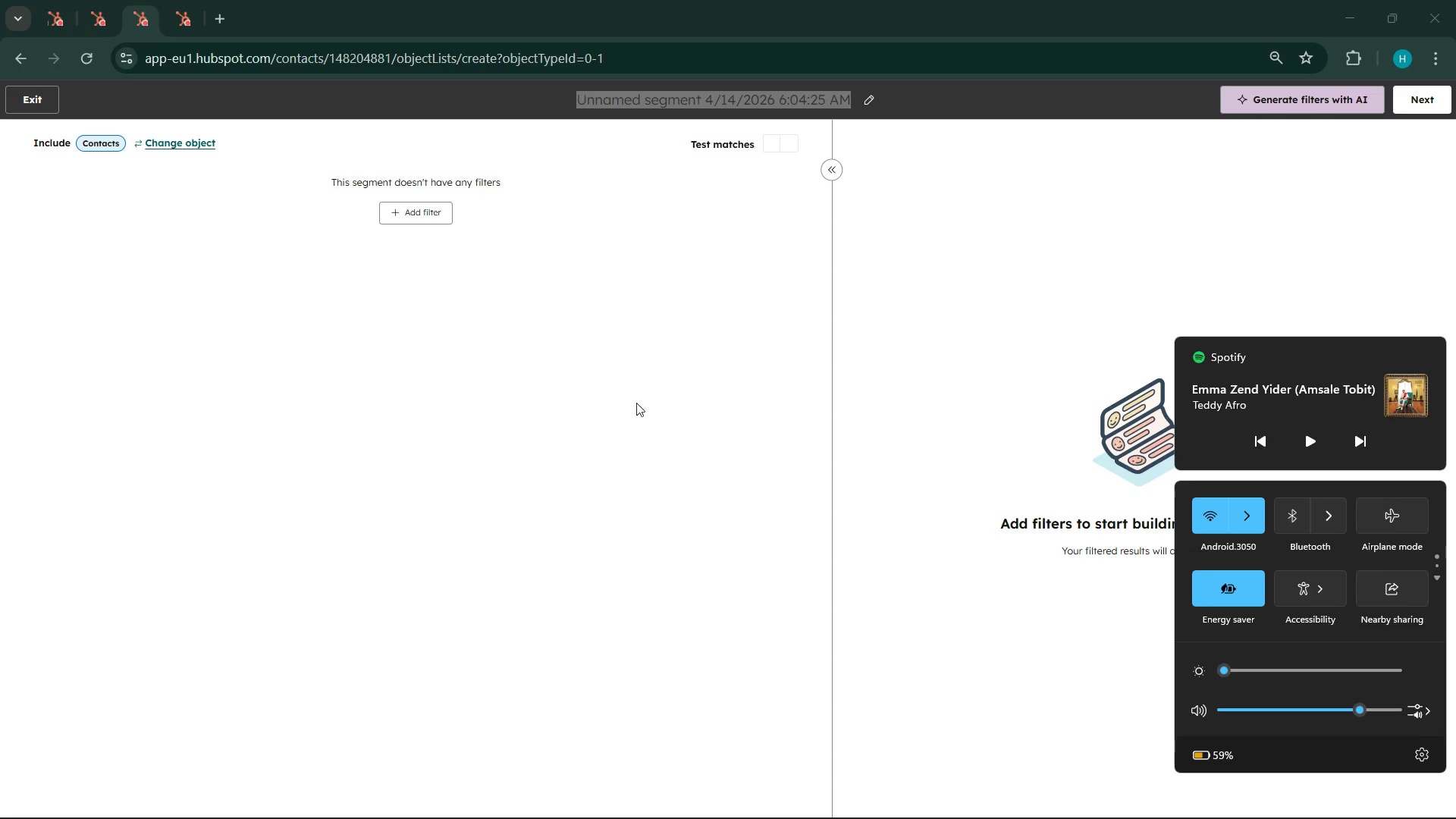 
left_click([361, 359])
 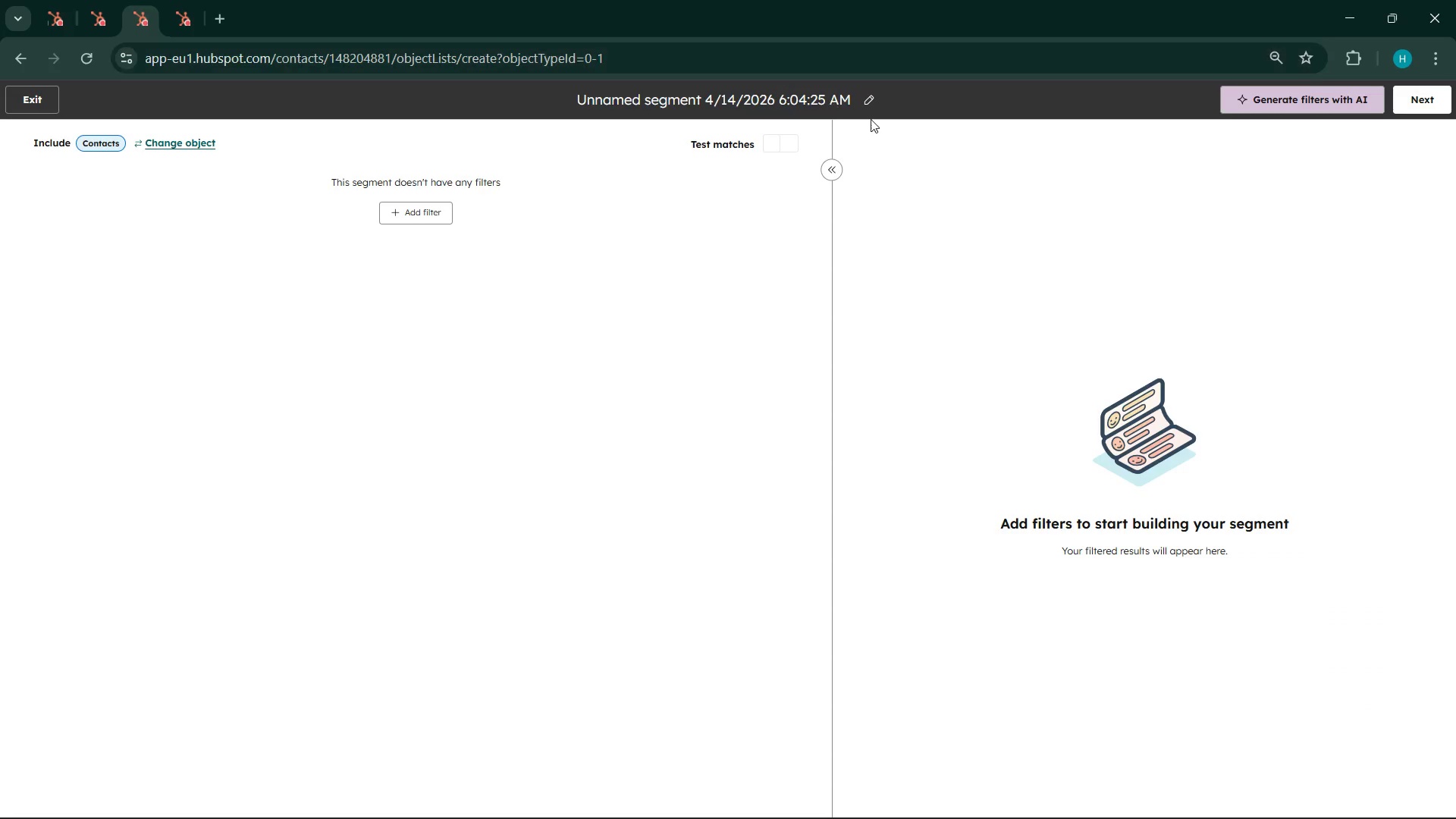 
left_click([871, 103])
 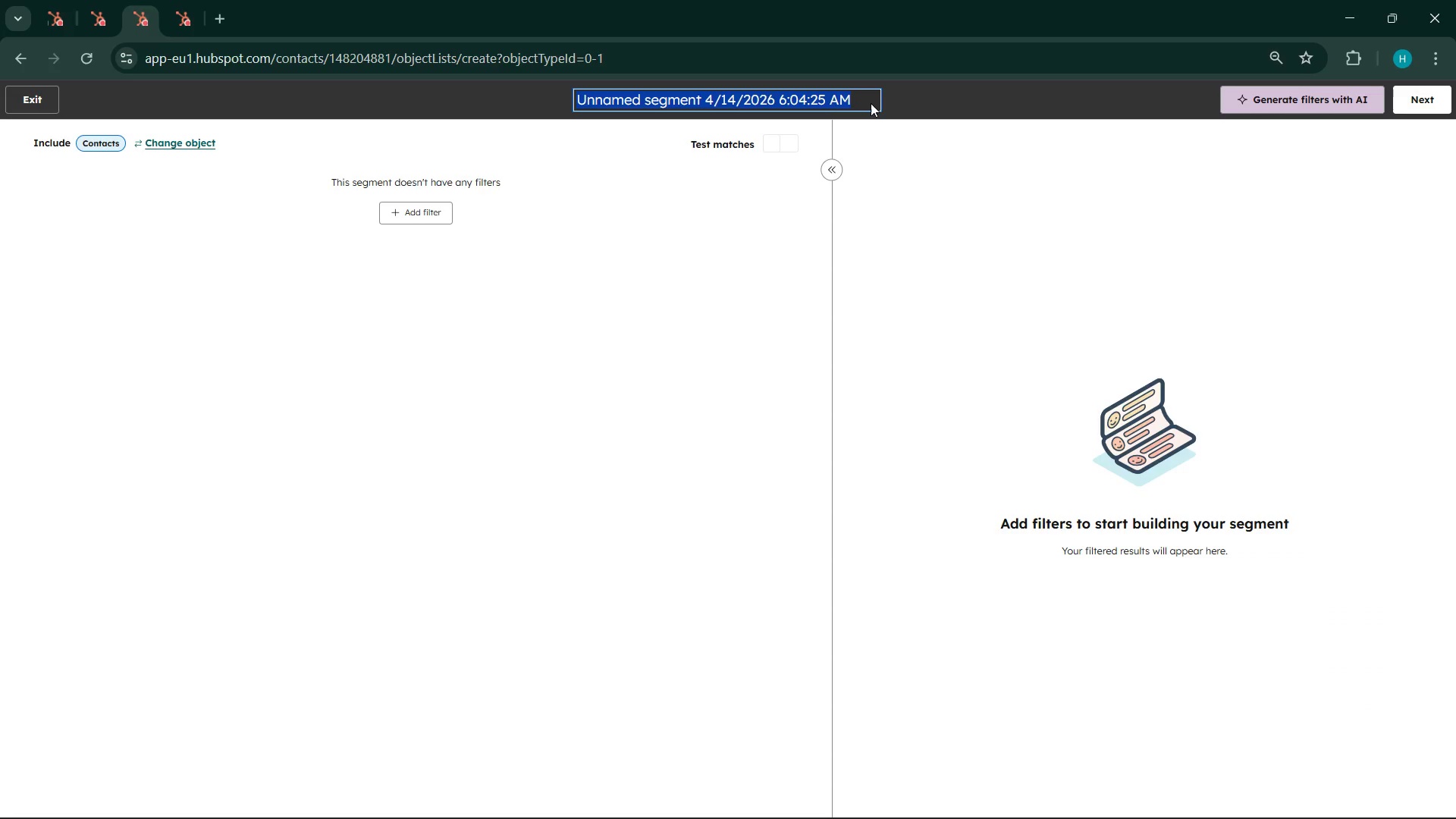 
wait(15.59)
 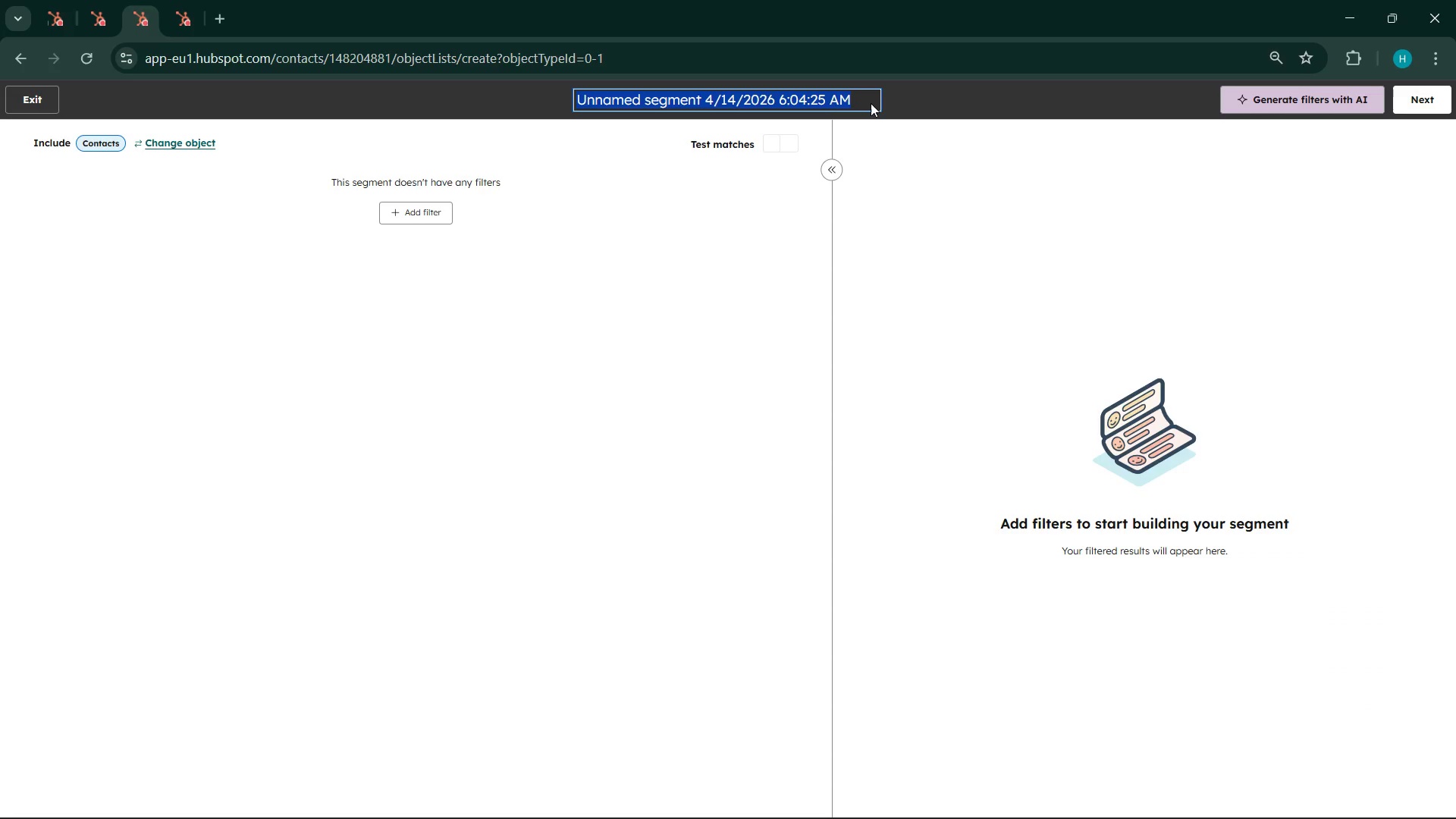 
type(Coastal )
 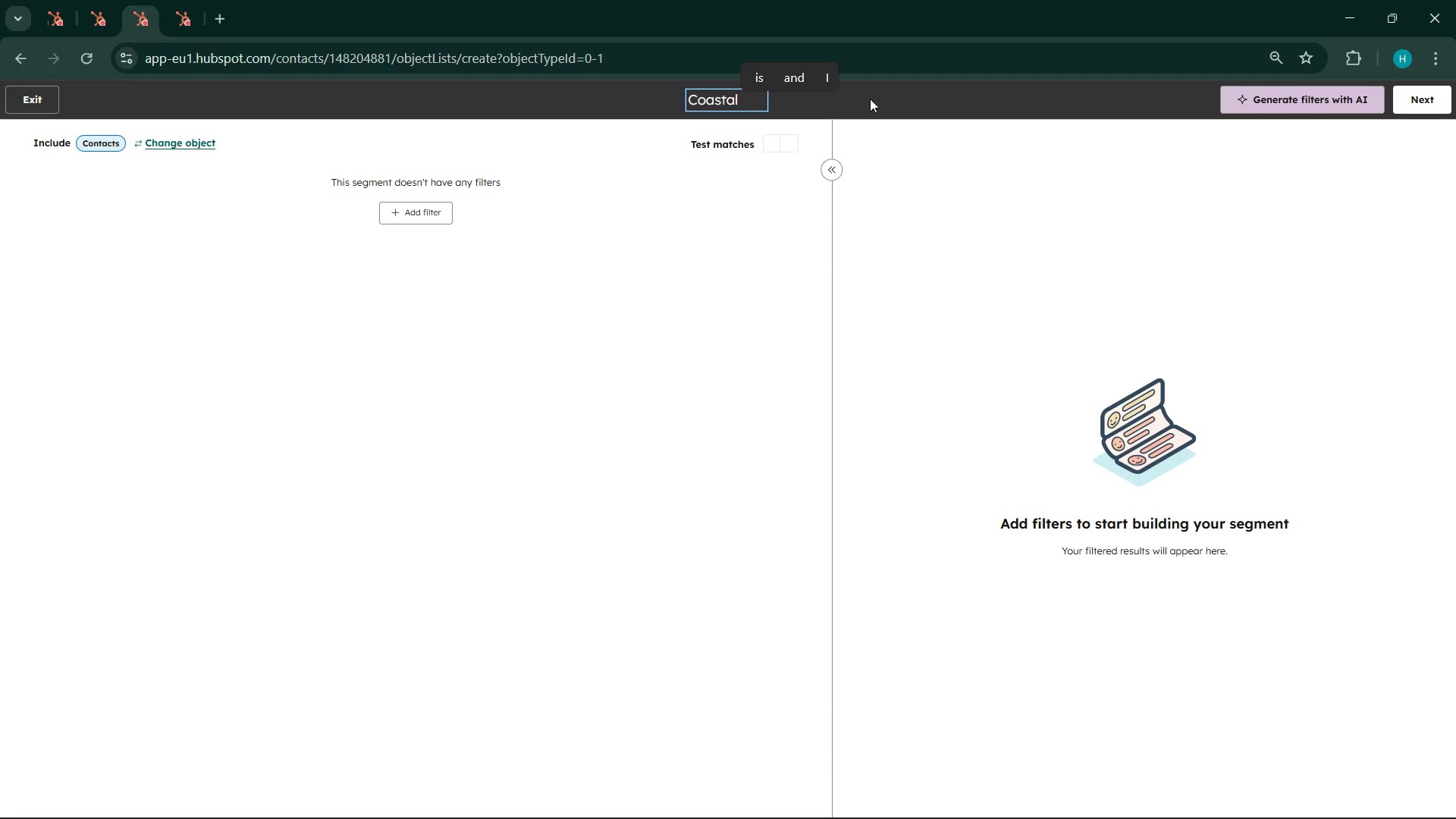 
hold_key(key=ShiftRight, duration=1.34)
 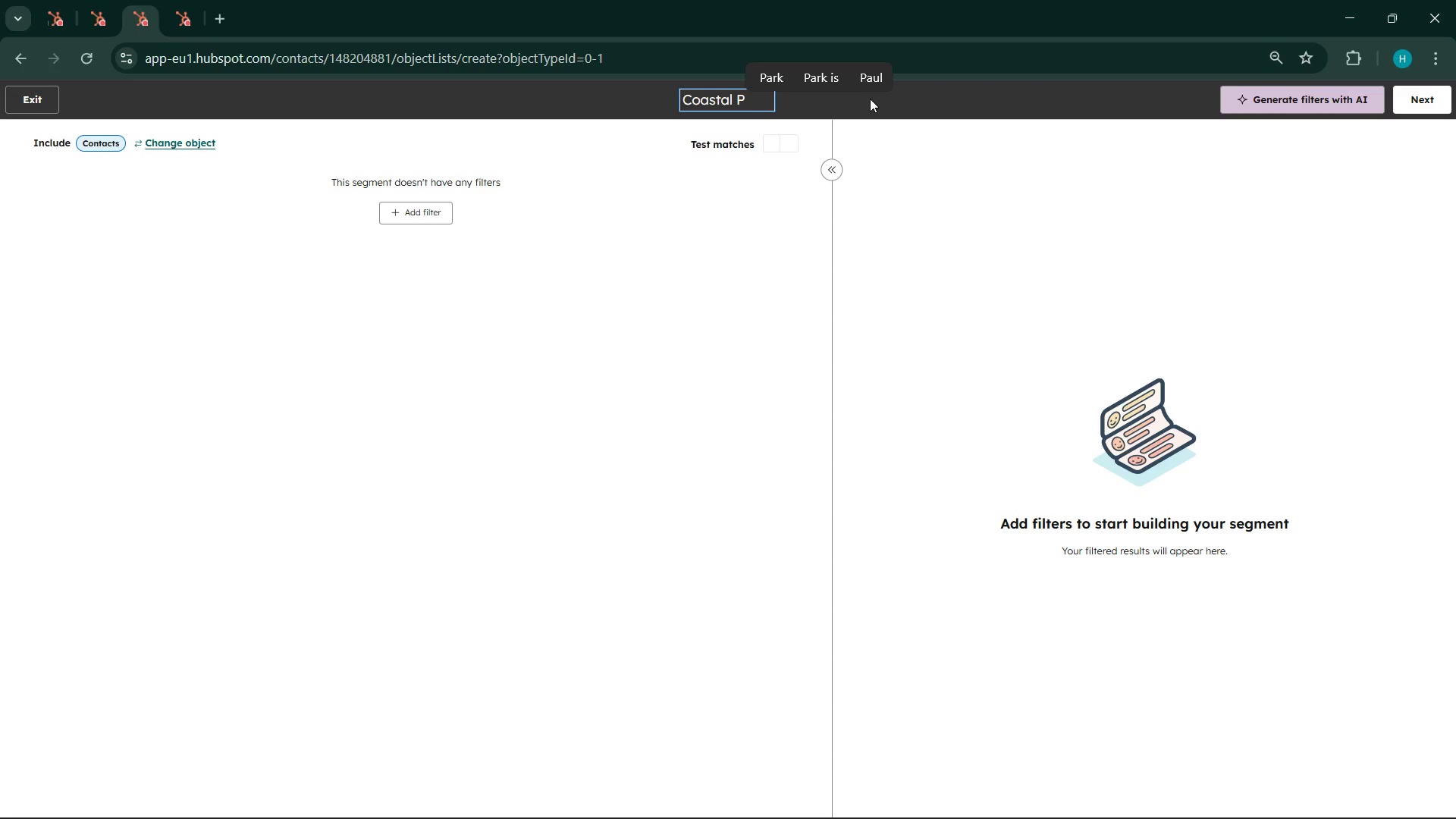 
hold_key(key=P, duration=2.81)
 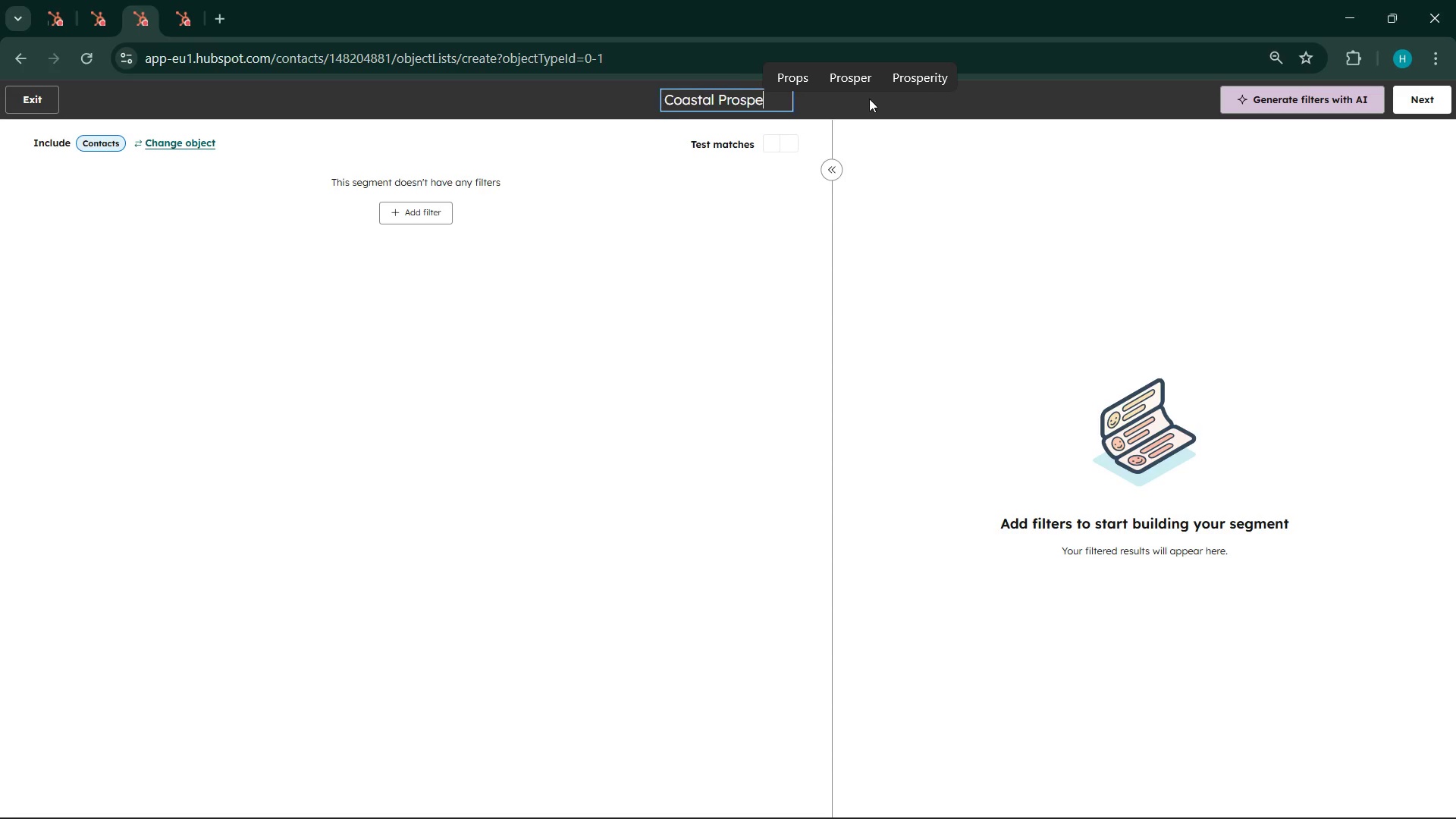 
type(rosects )
 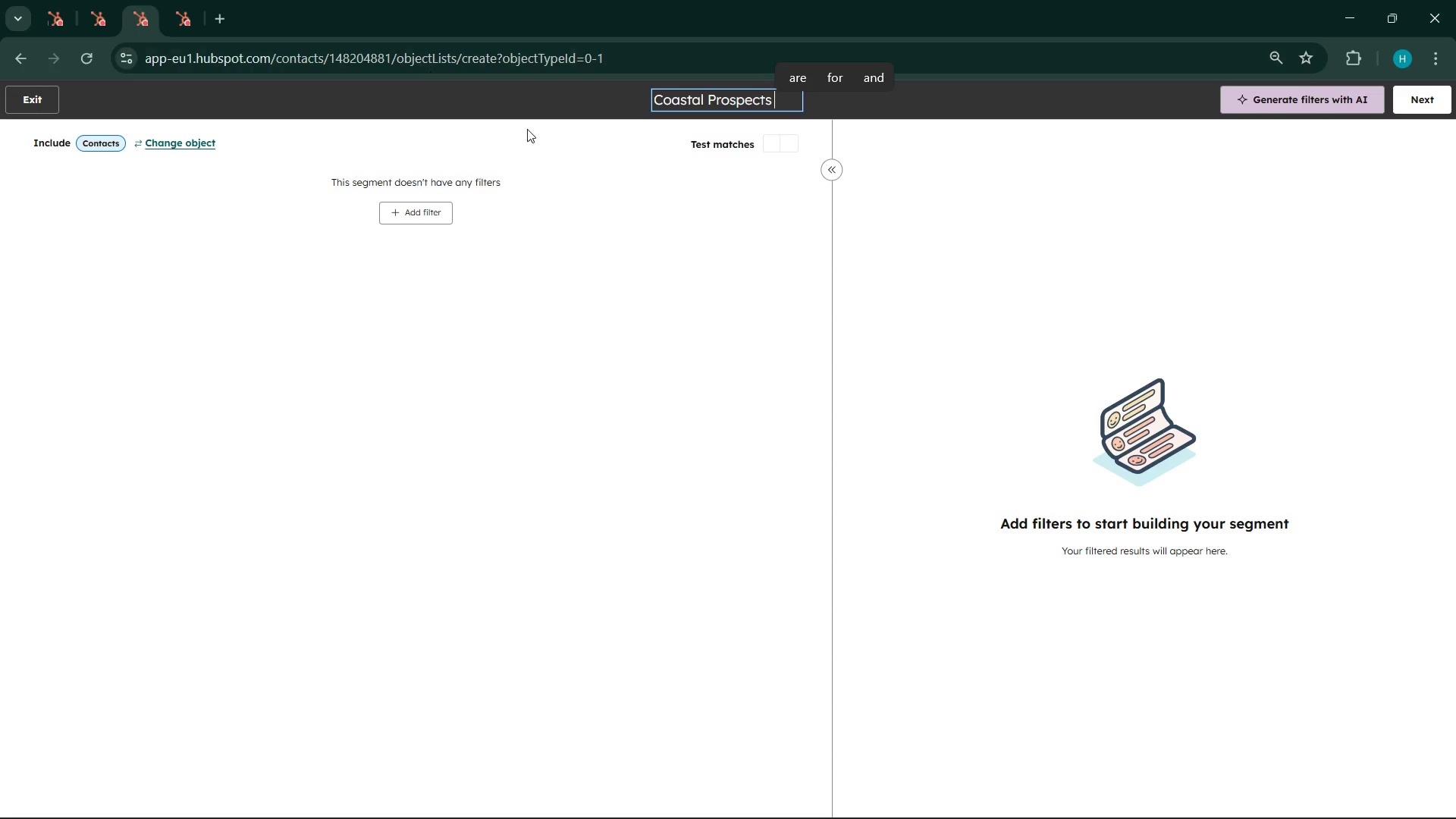 
left_click([660, 96])
 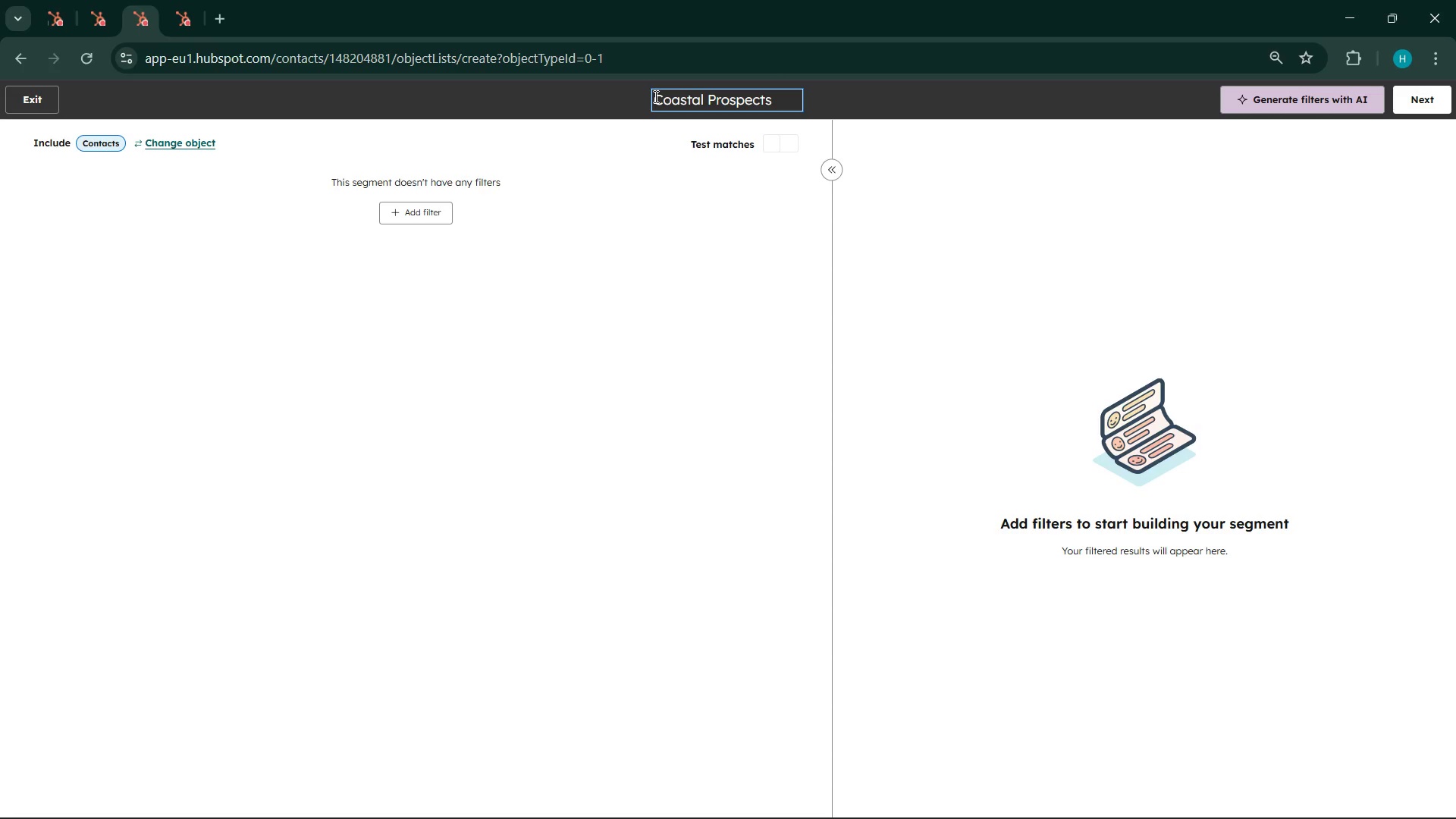 
left_click([654, 95])
 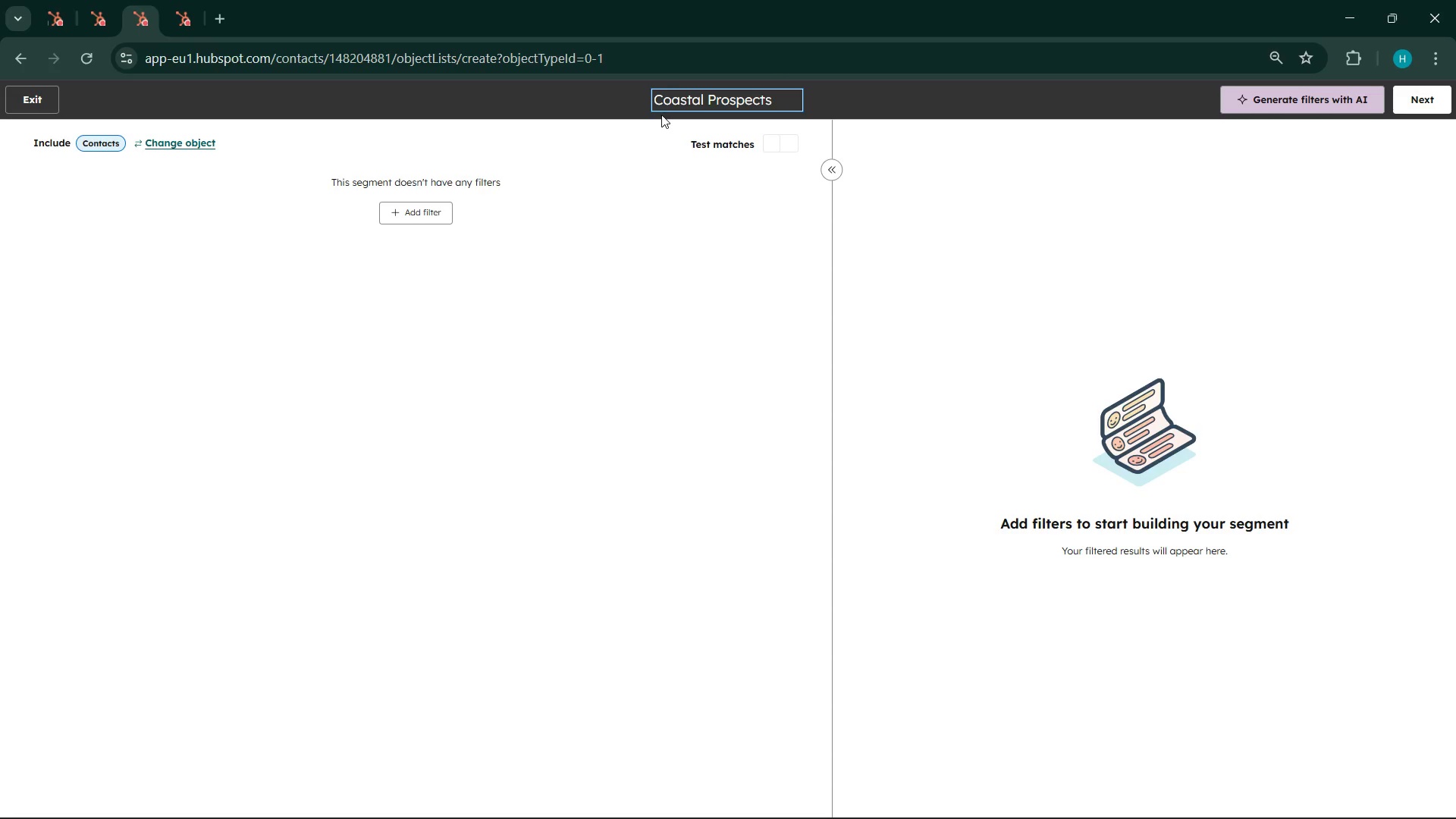 
left_click([661, 102])
 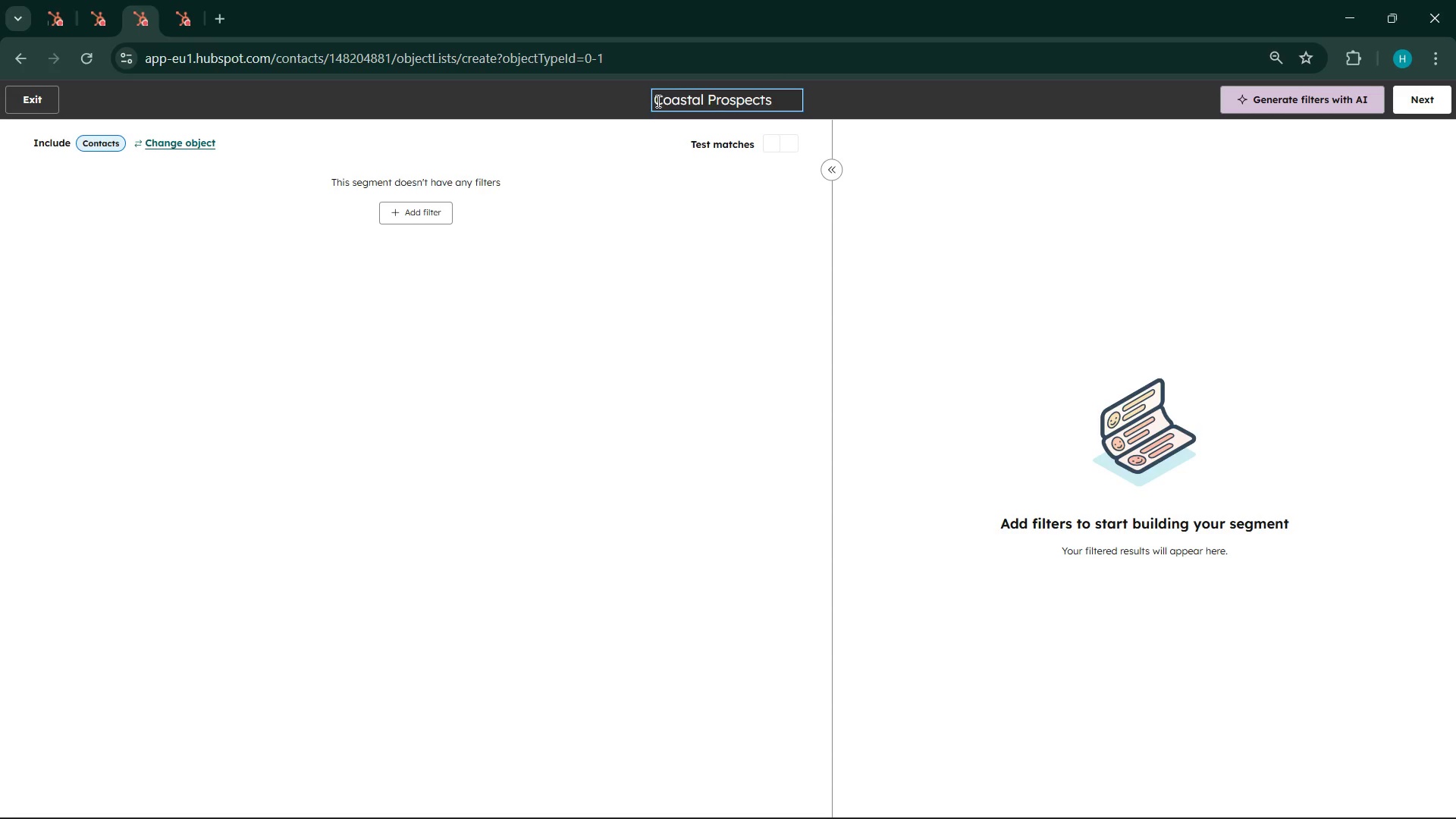 
left_click([657, 101])
 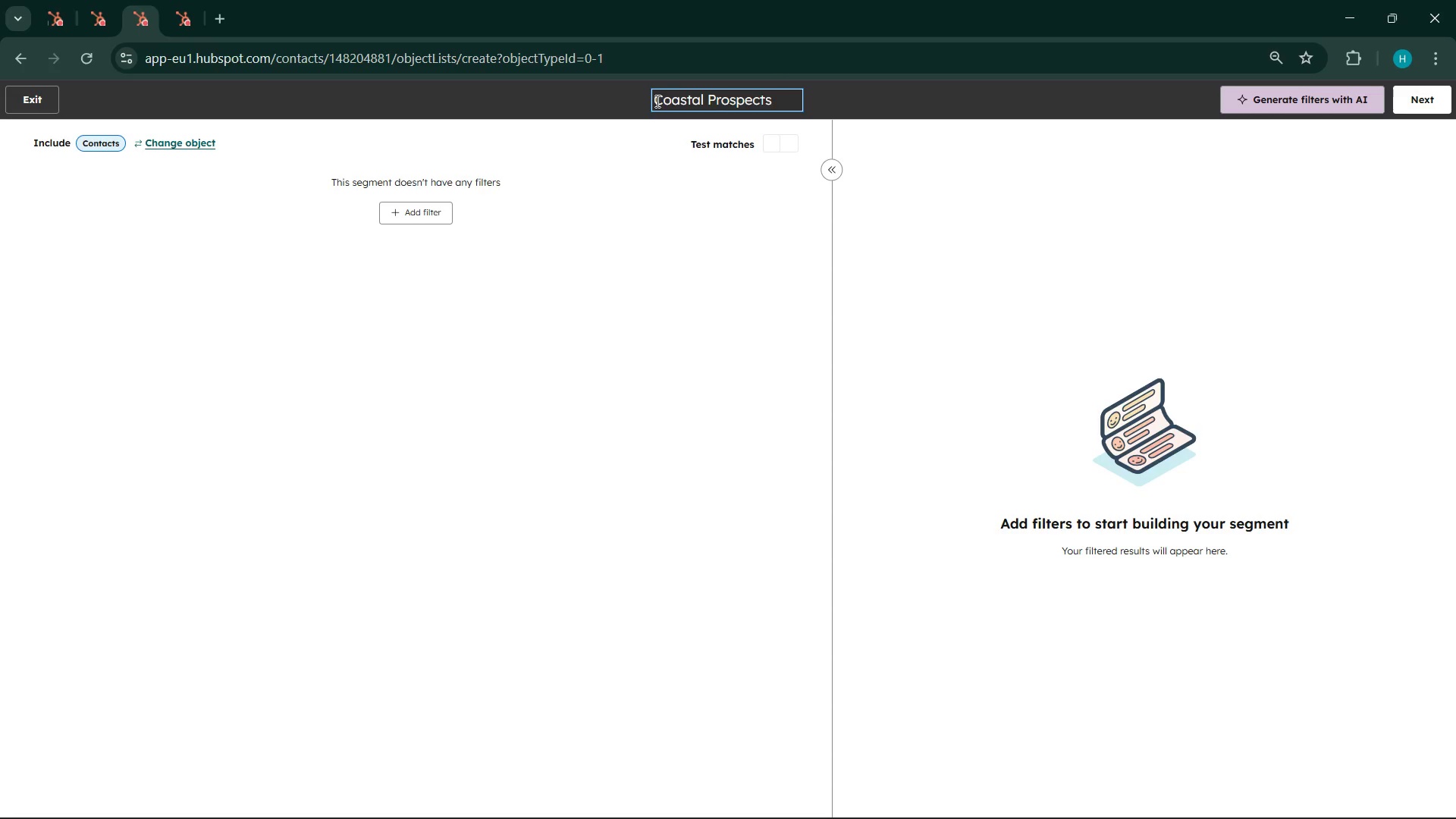 
left_click([656, 101])
 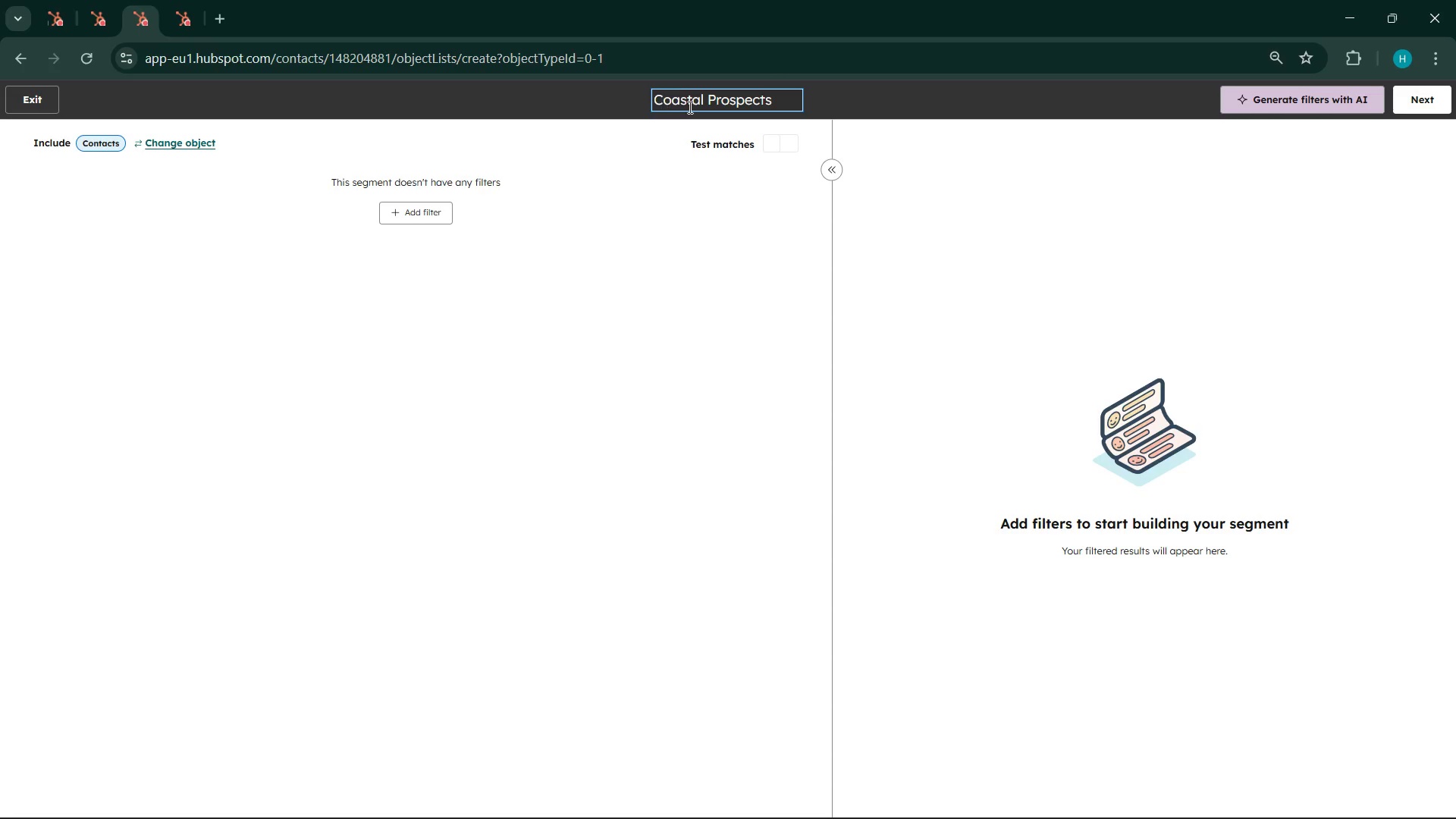 
left_click([694, 108])
 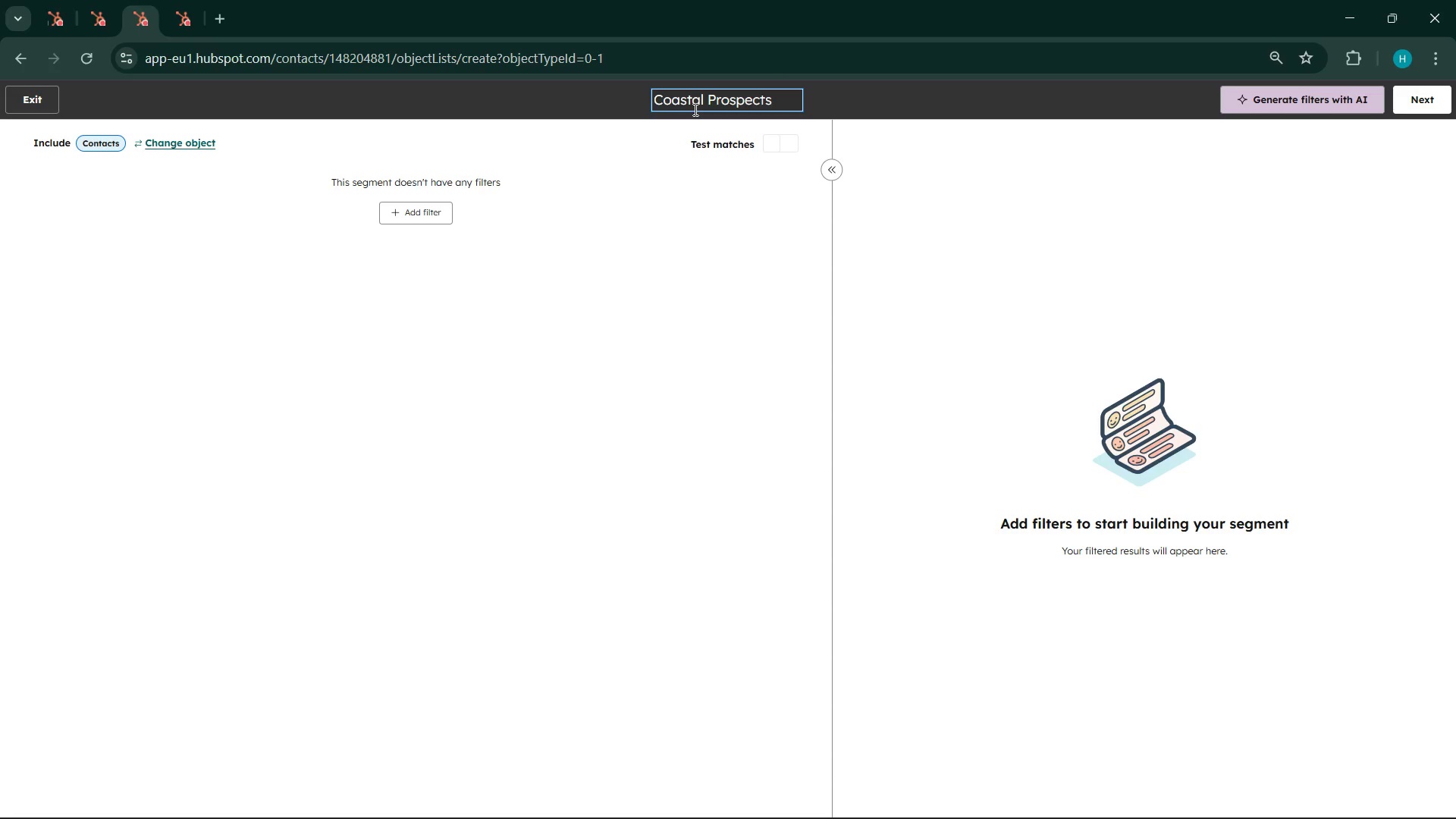 
hold_key(key=ArrowLeft, duration=0.89)
 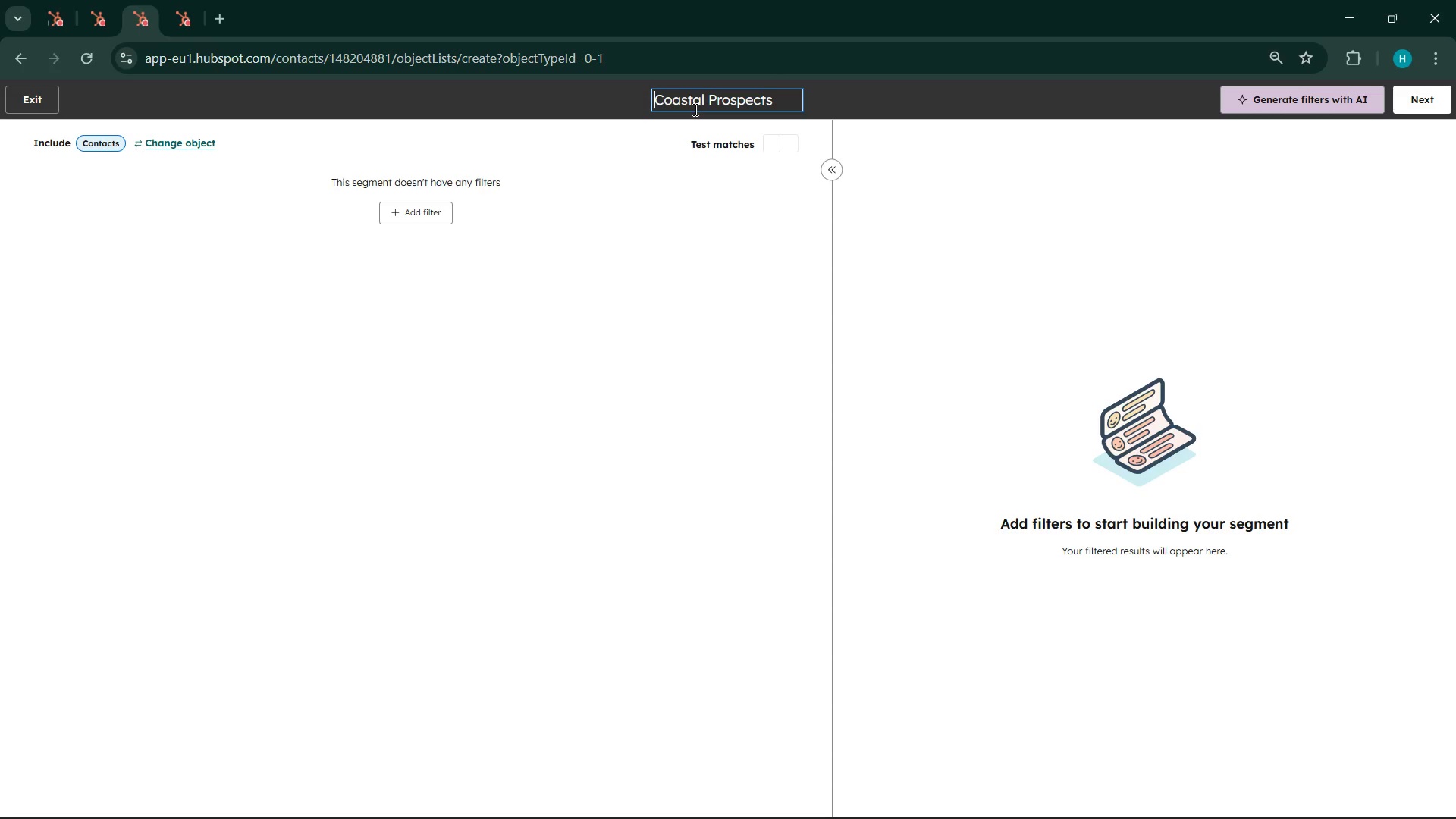 
hold_key(key=ShiftRight, duration=0.33)
 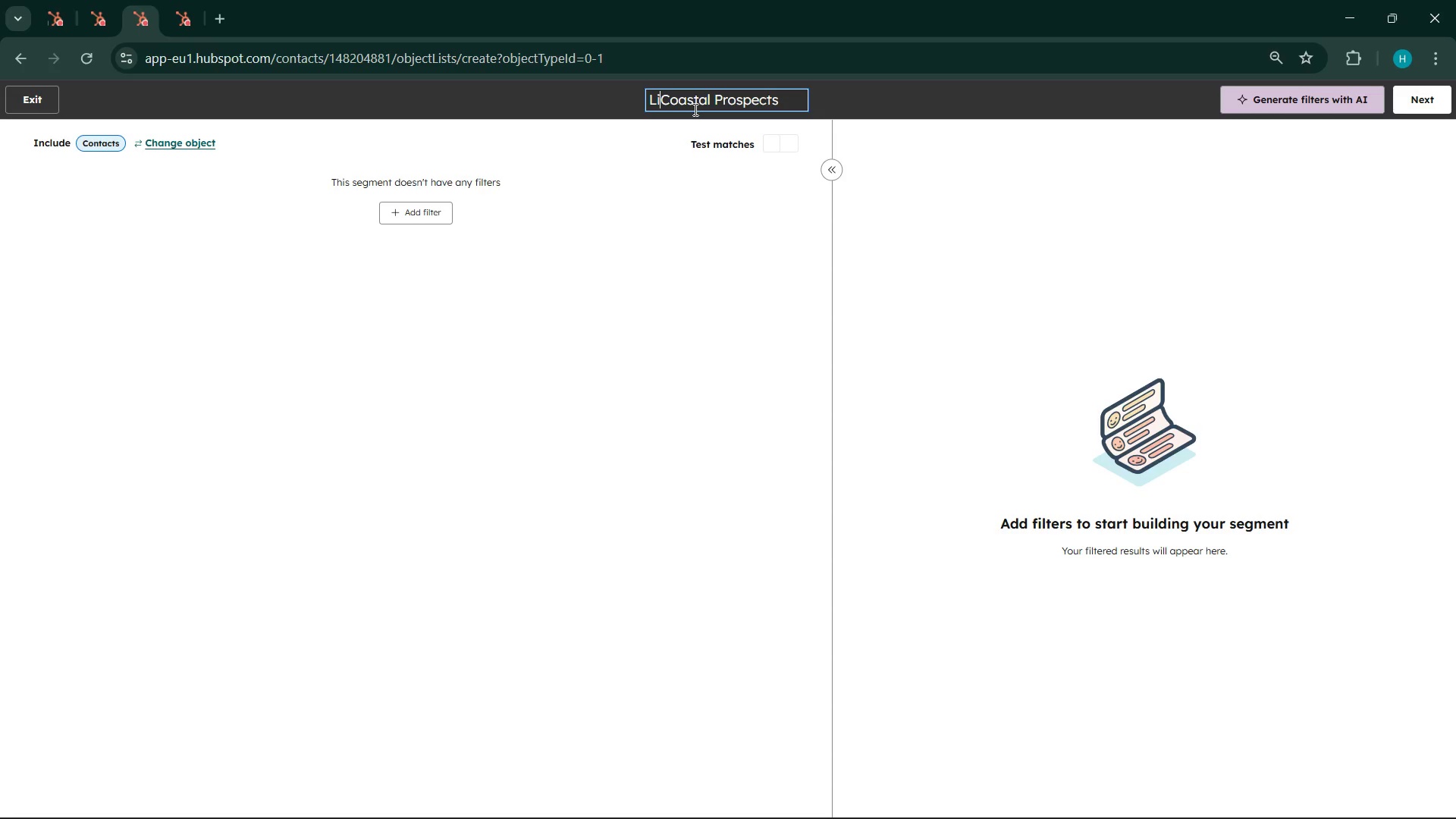 
type(ist 2: )
 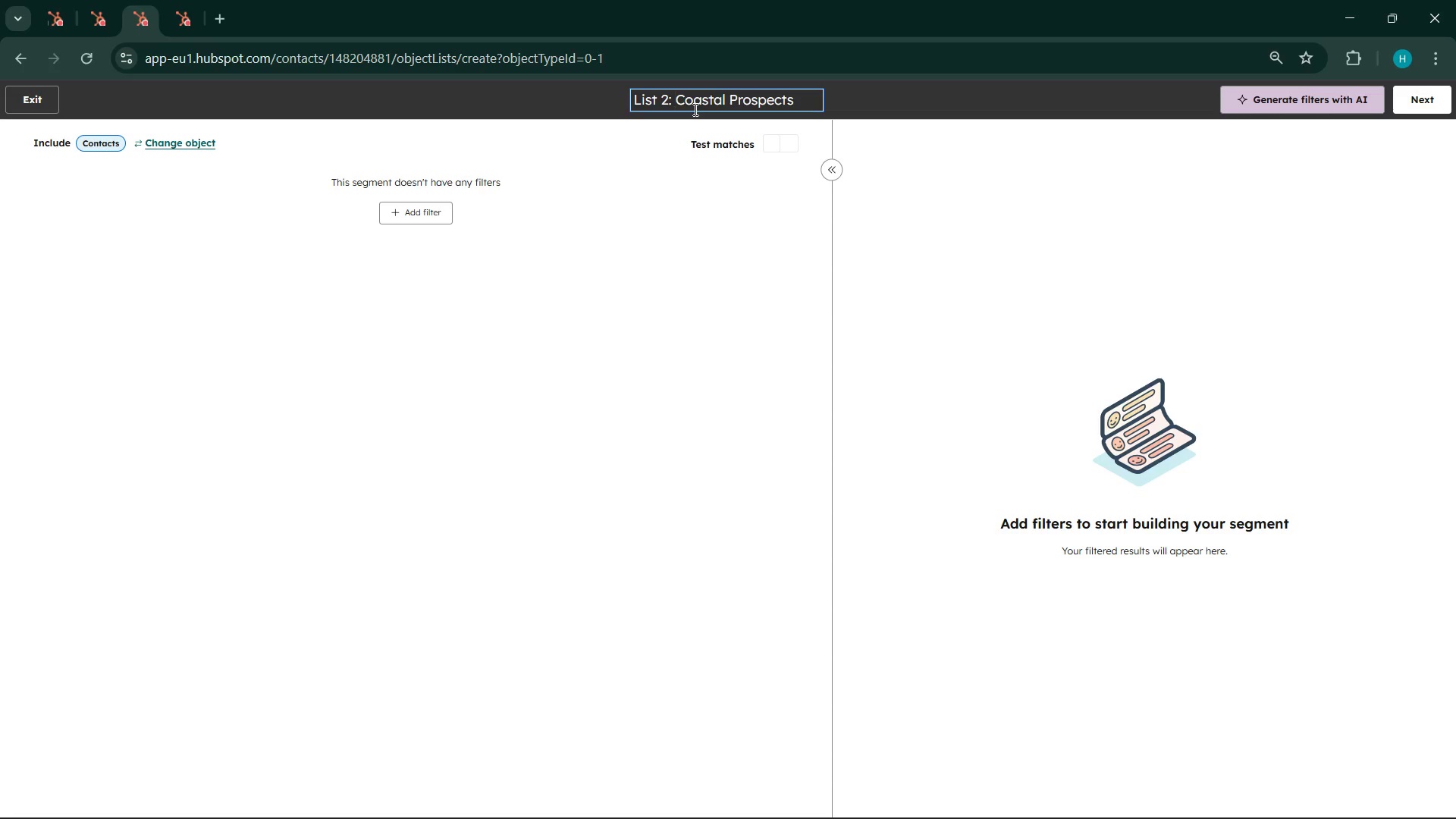 
left_click([885, 794])